 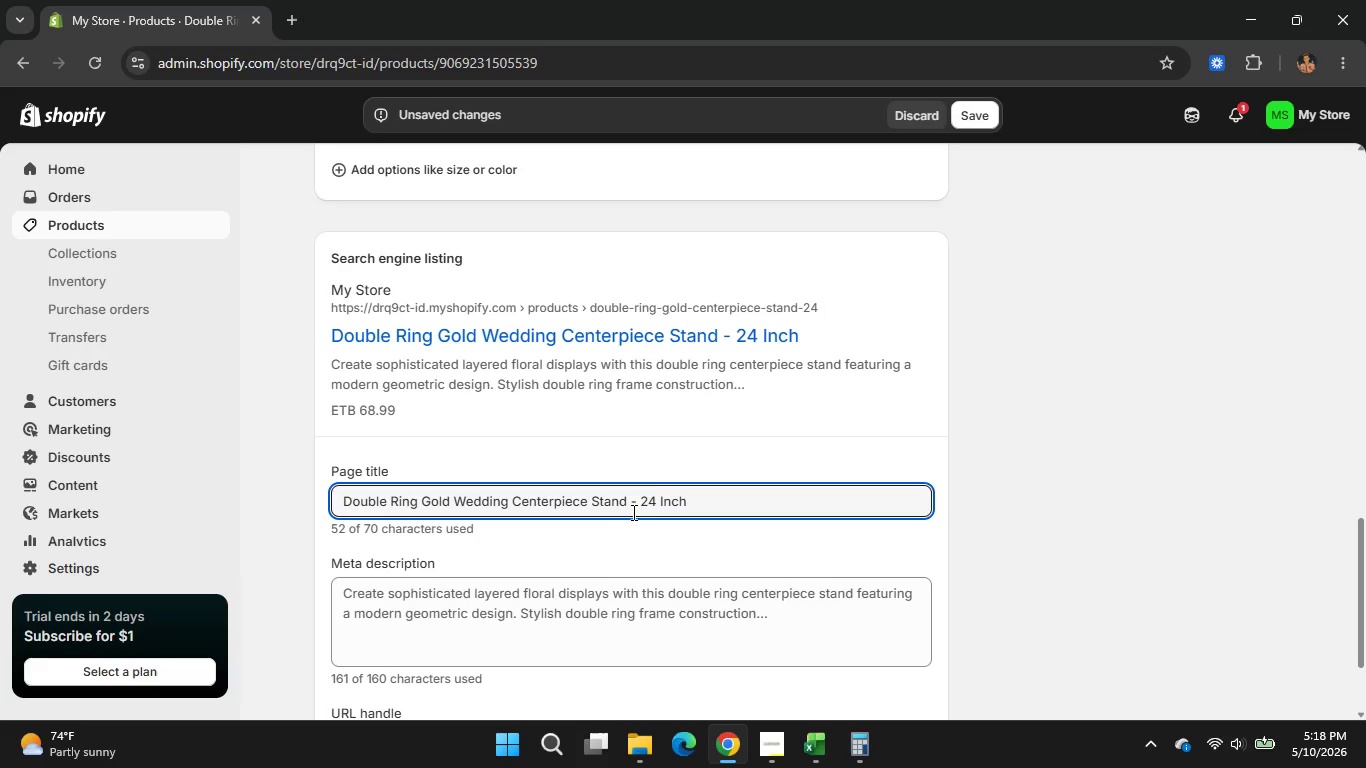 
left_click_drag(start_coordinate=[687, 498], to_coordinate=[631, 500])
 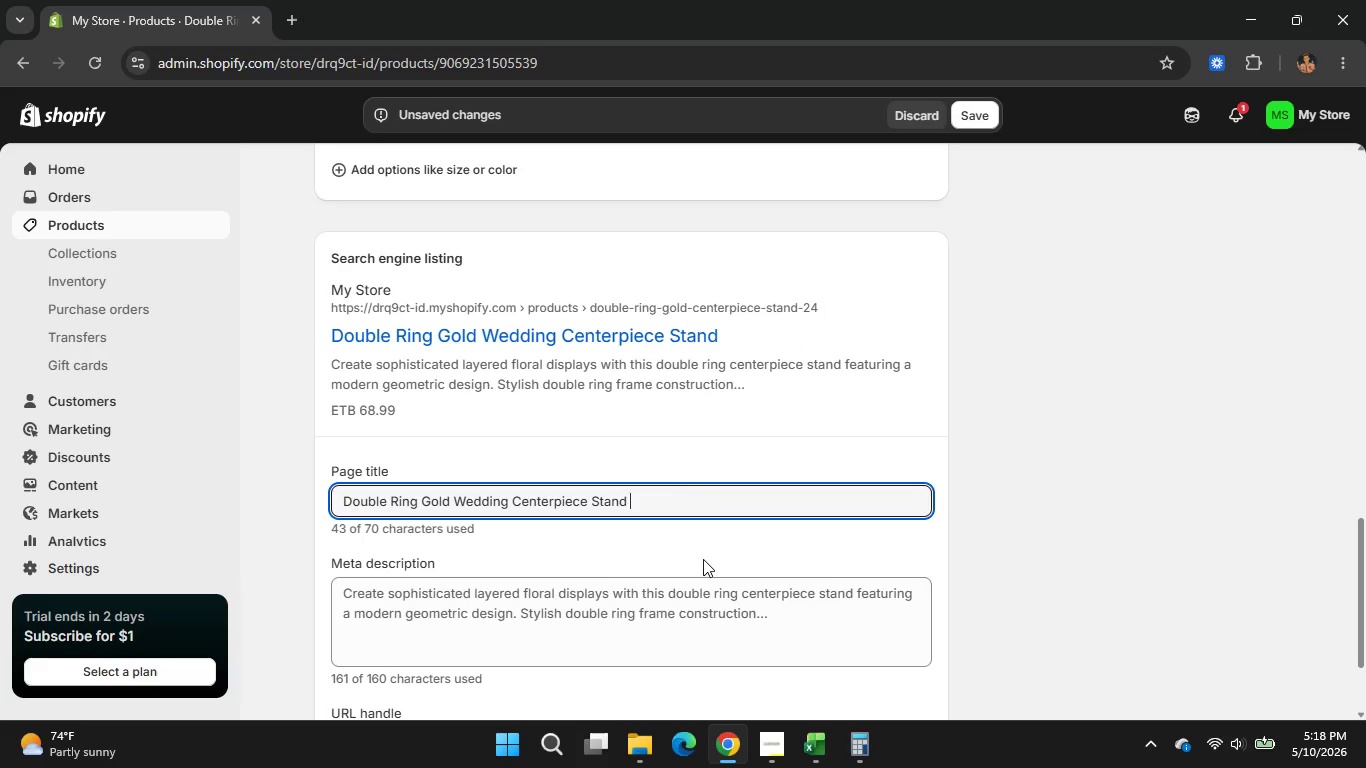 
key(Backspace)
 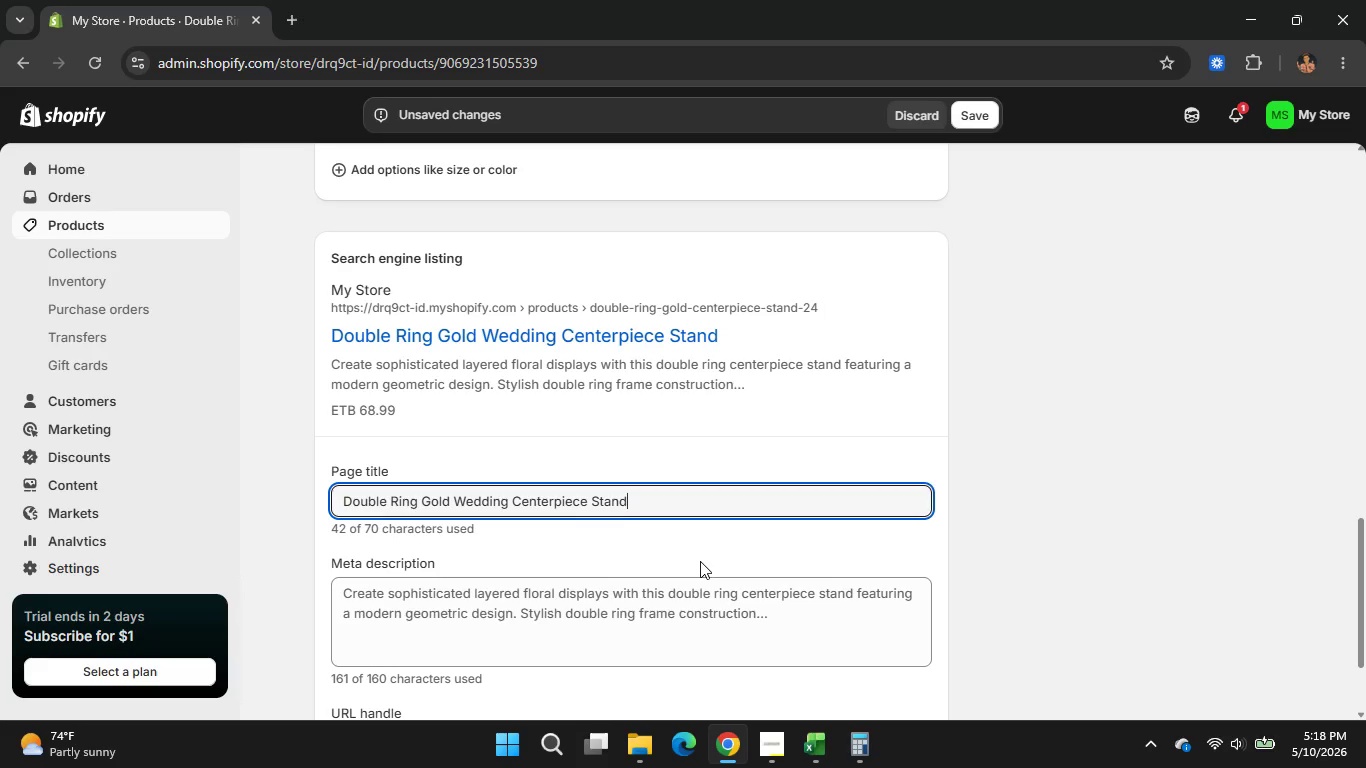 
key(Backspace)
 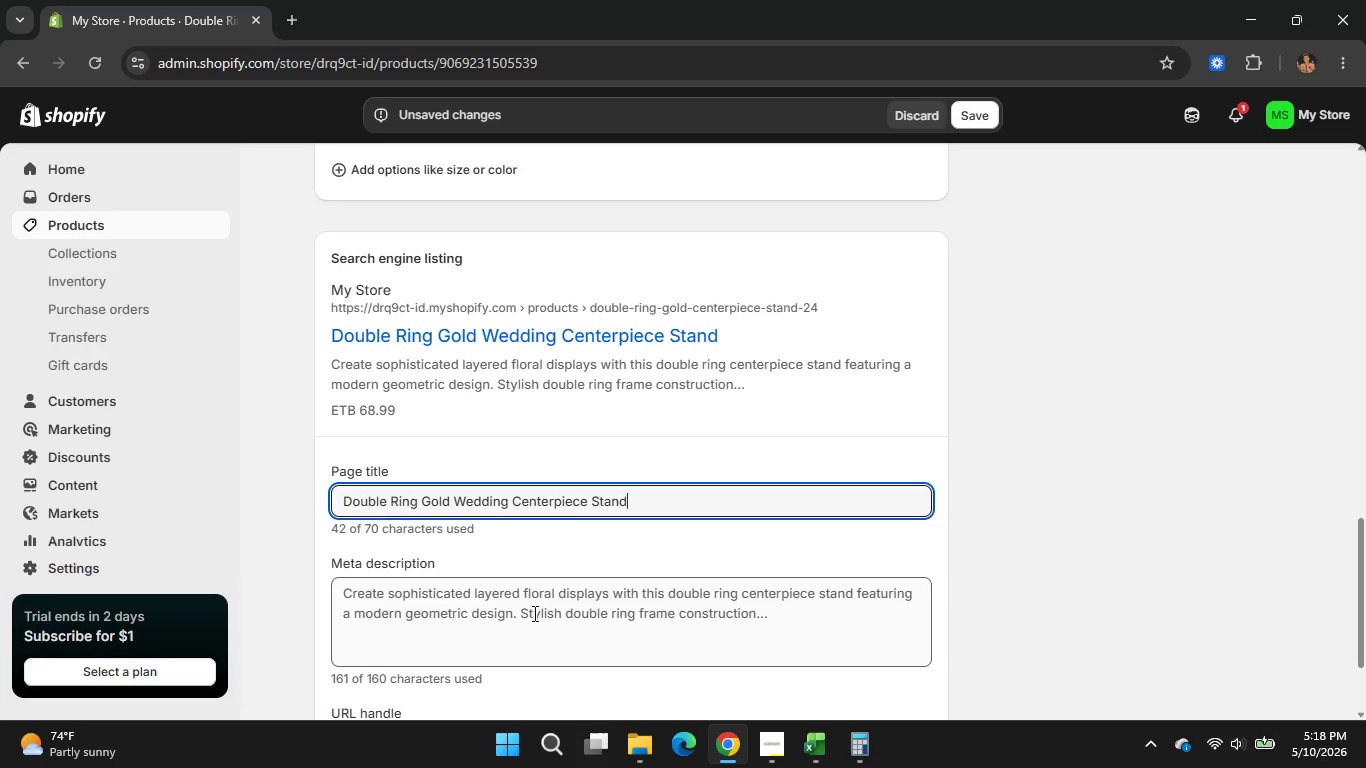 
left_click([533, 613])
 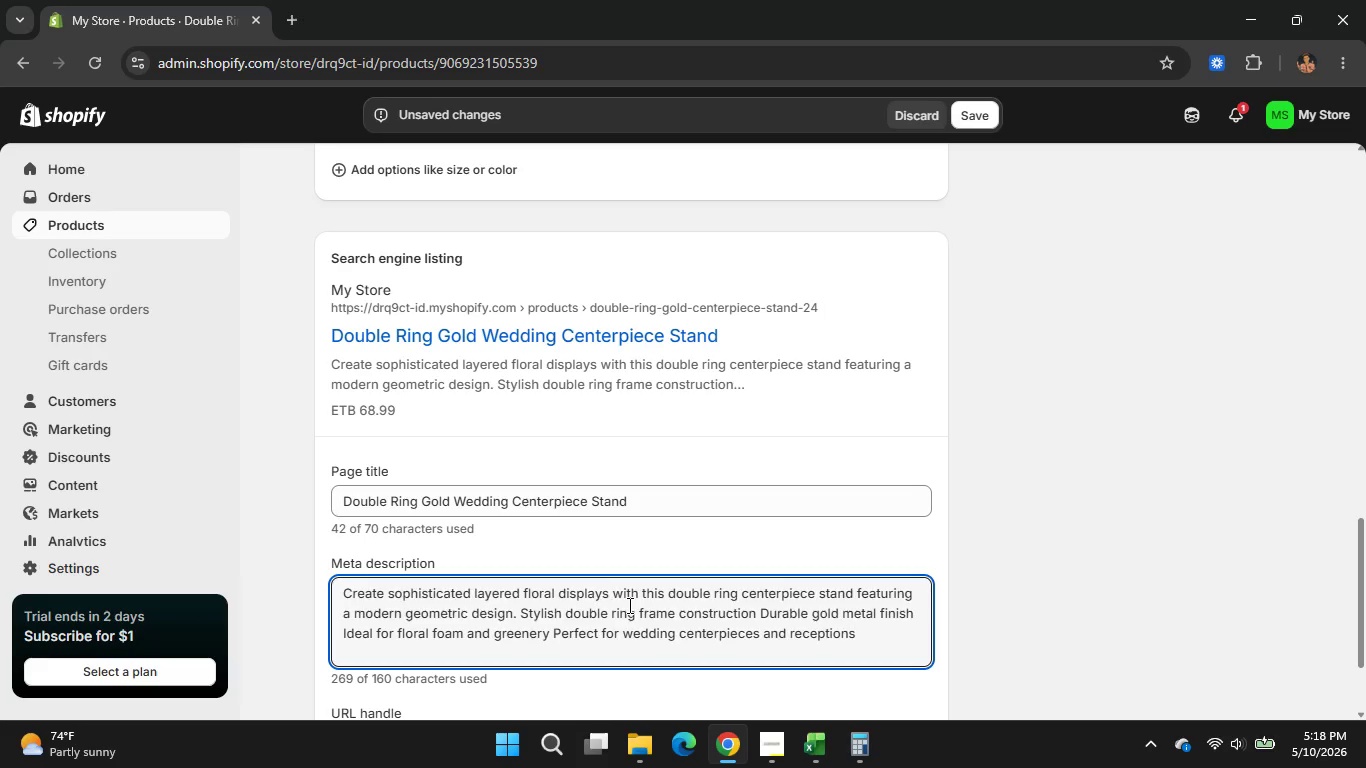 
key(Control+A)
 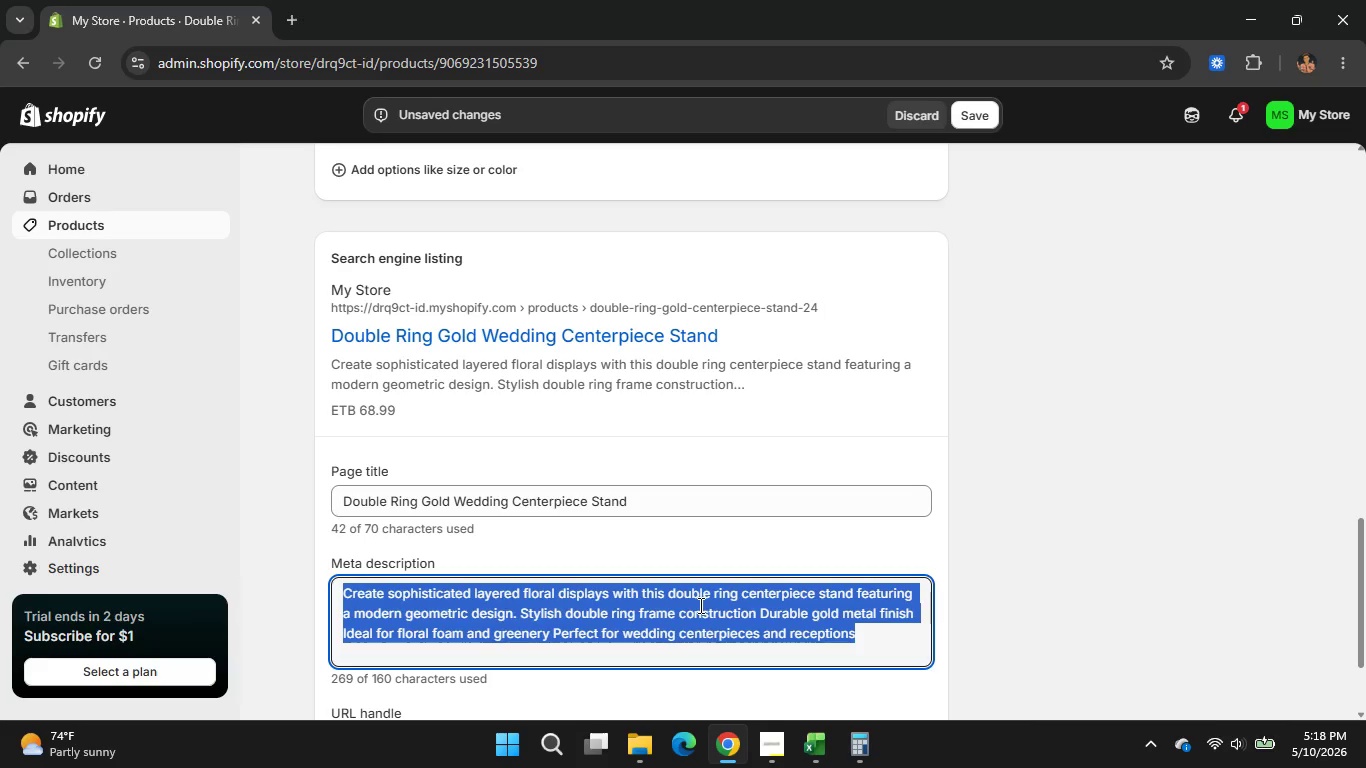 
type(Modern double ring )
 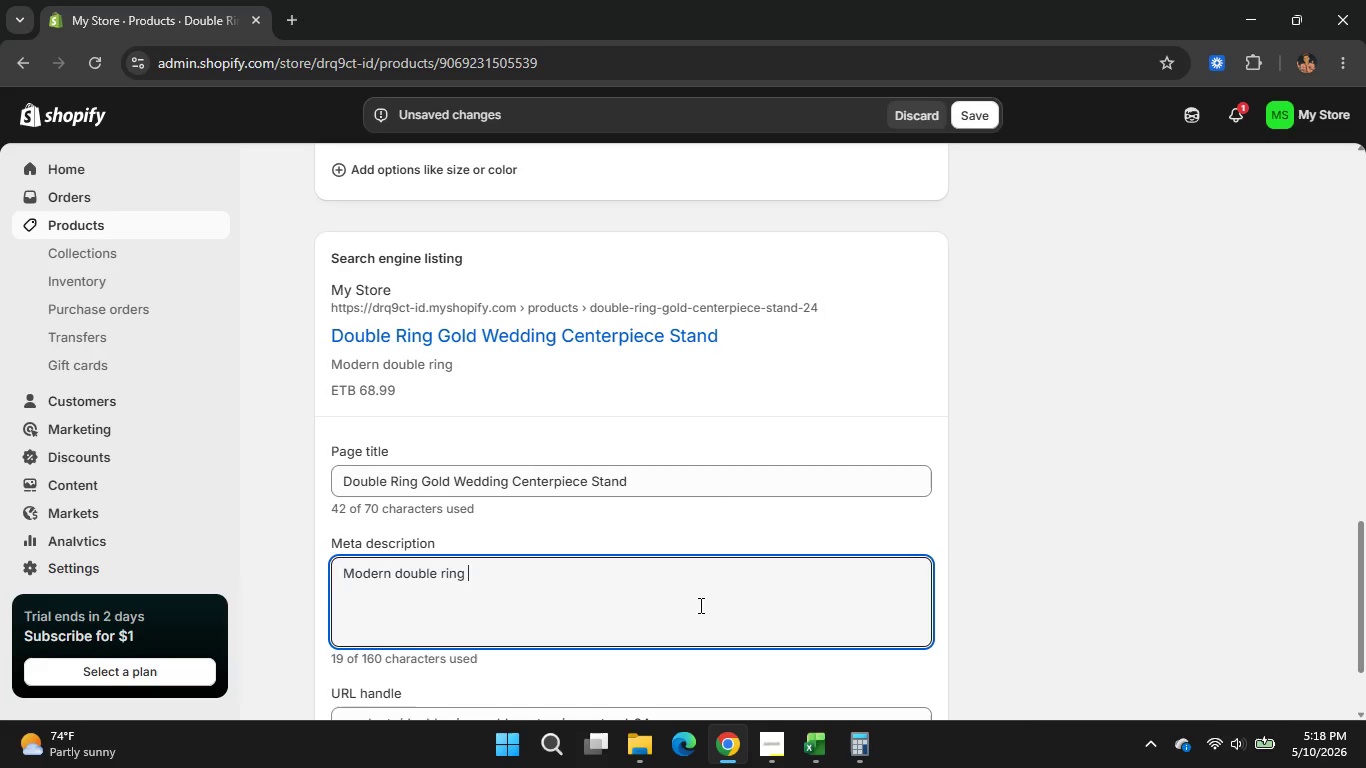 
type(gold cen)
 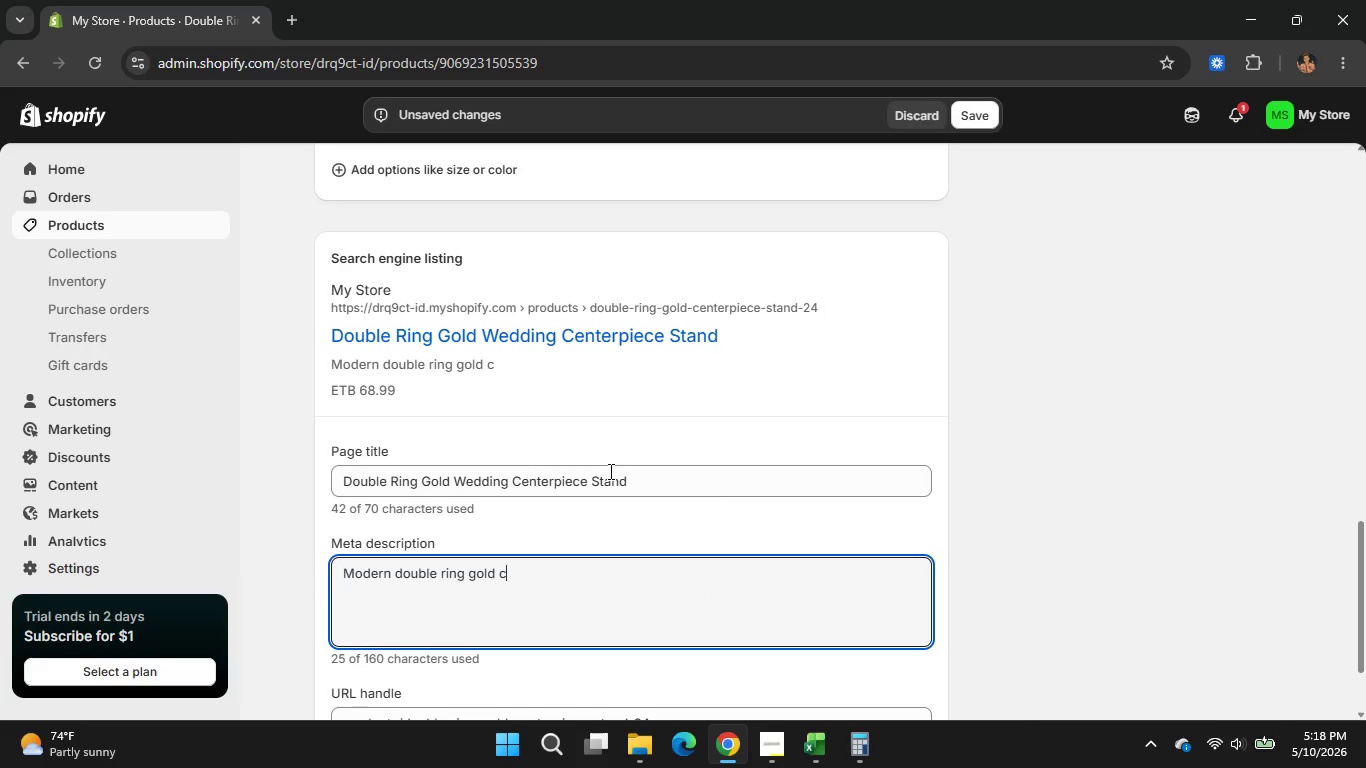 
type(terpiece )
 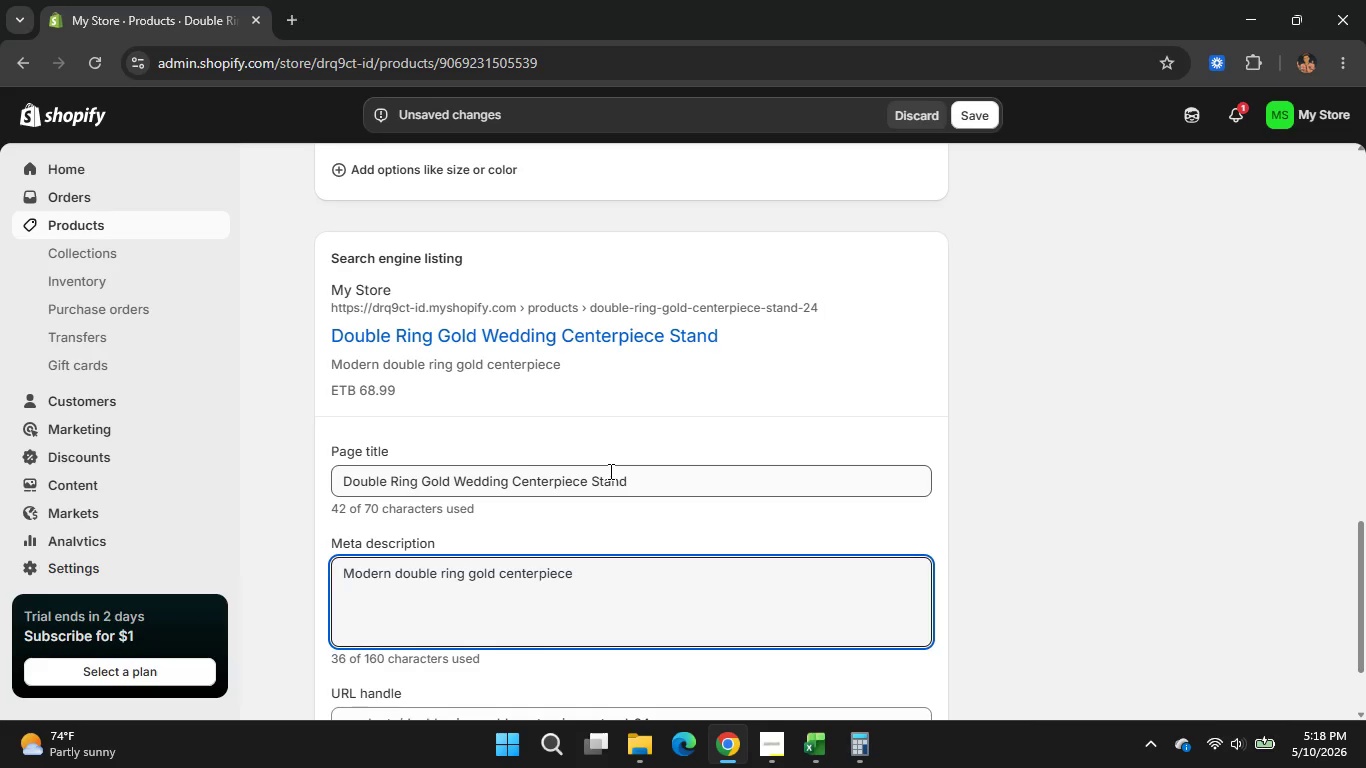 
wait(7.23)
 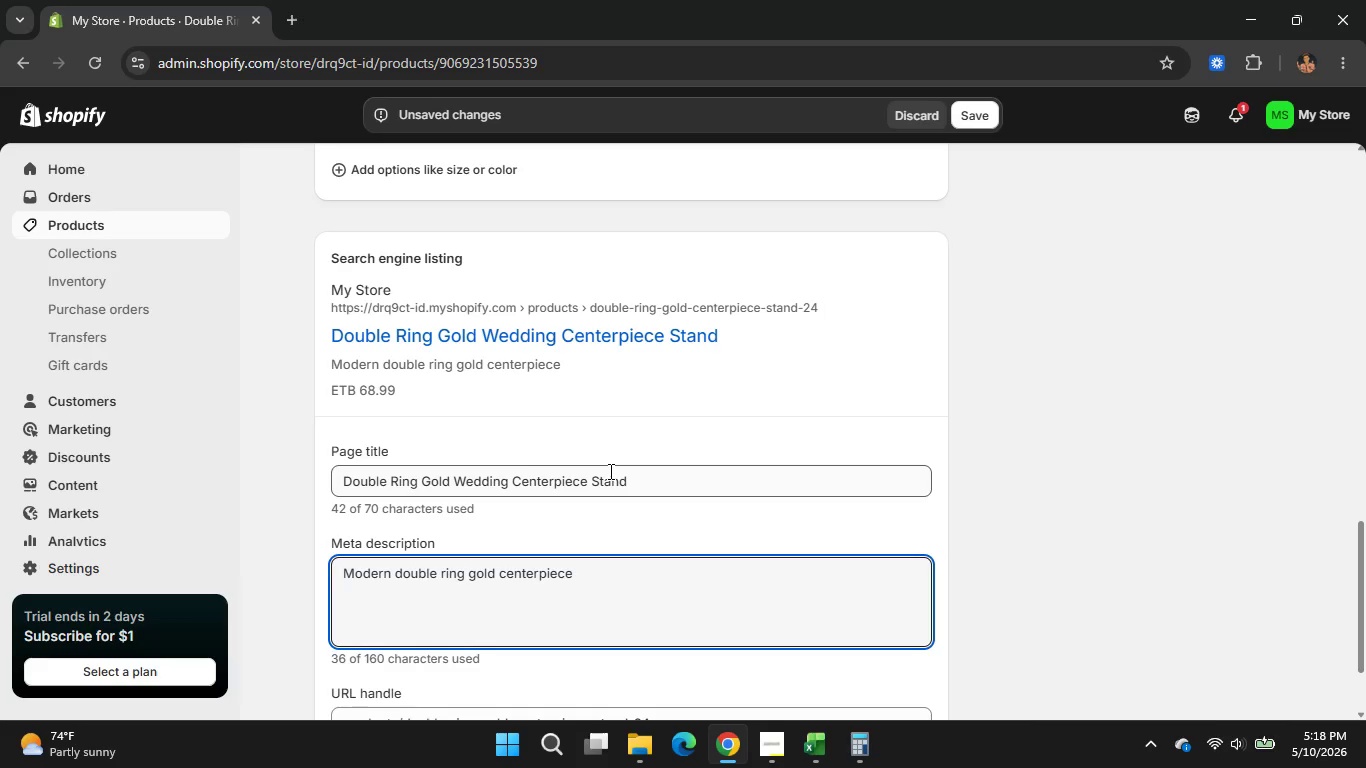 
type(stand for wedding )
 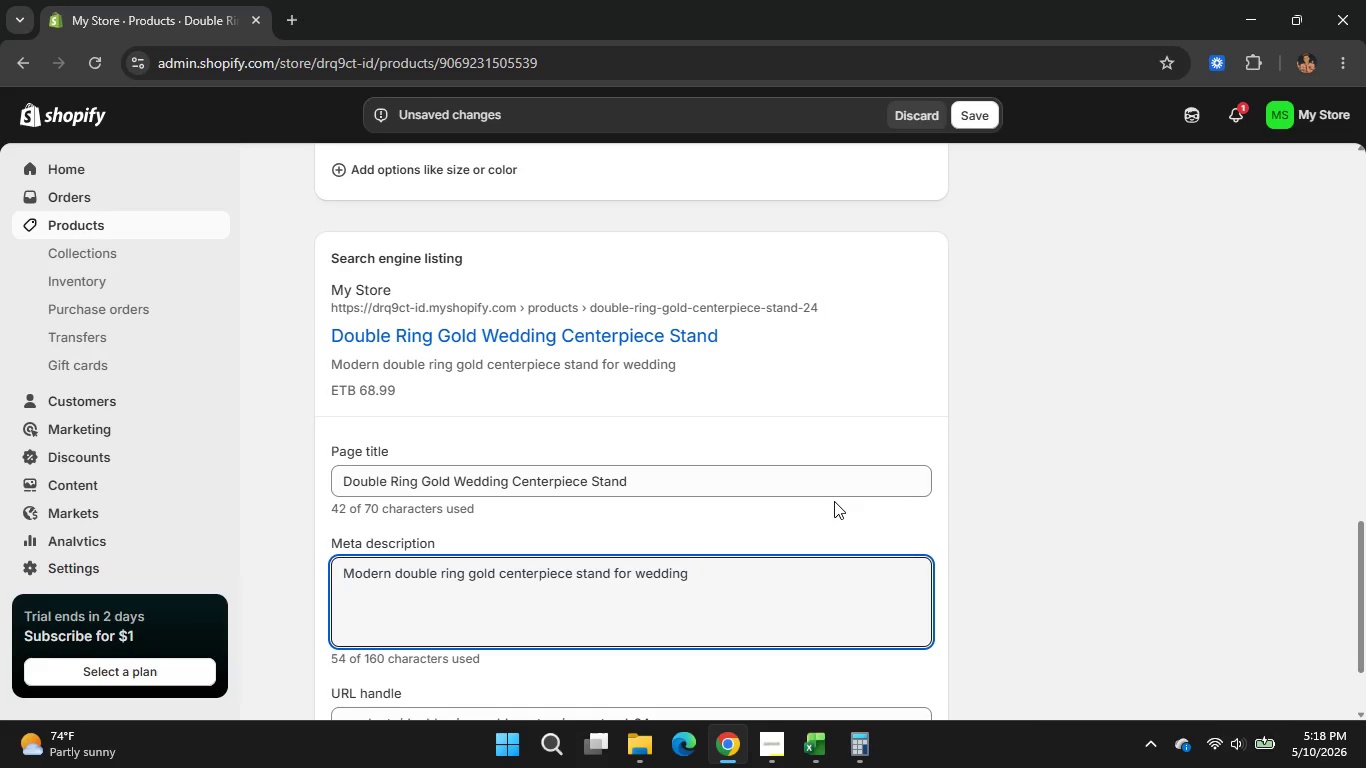 
wait(5.98)
 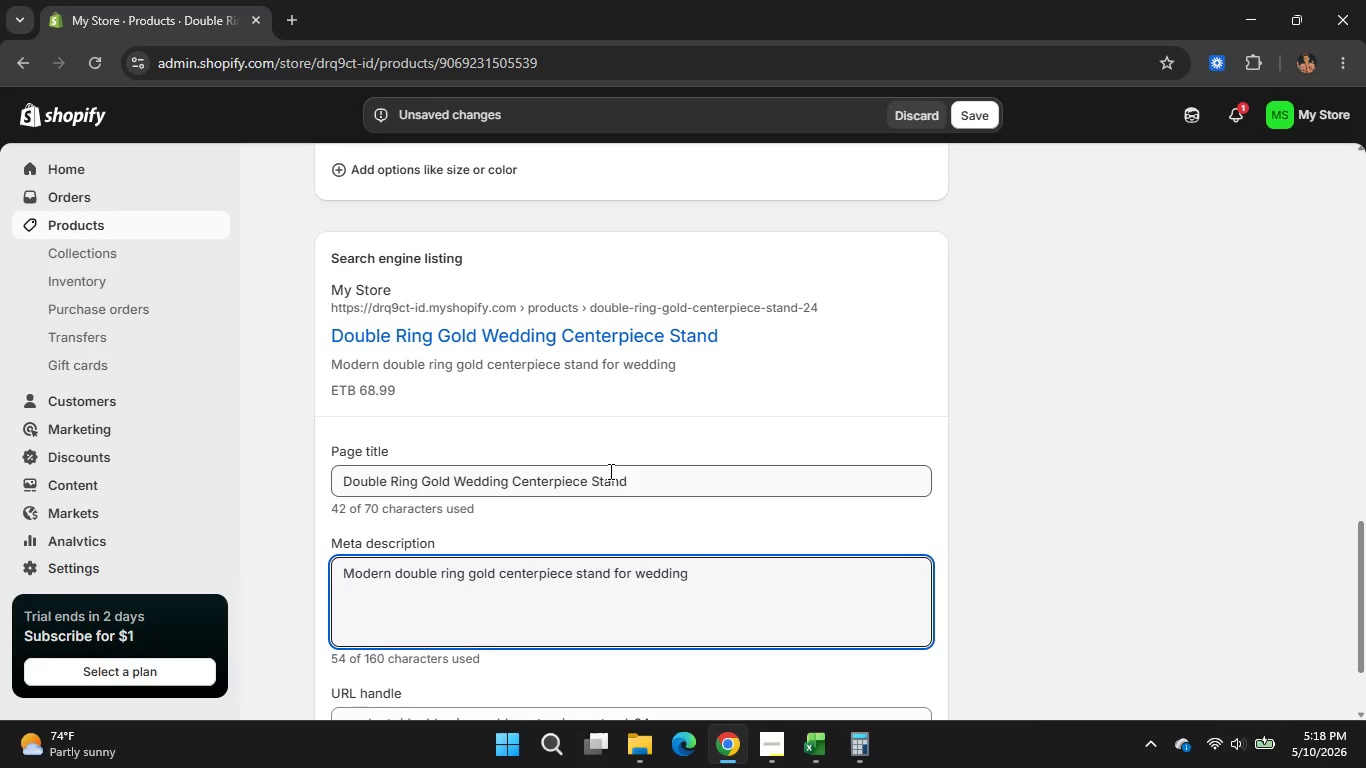 
type(floral arrangments )
 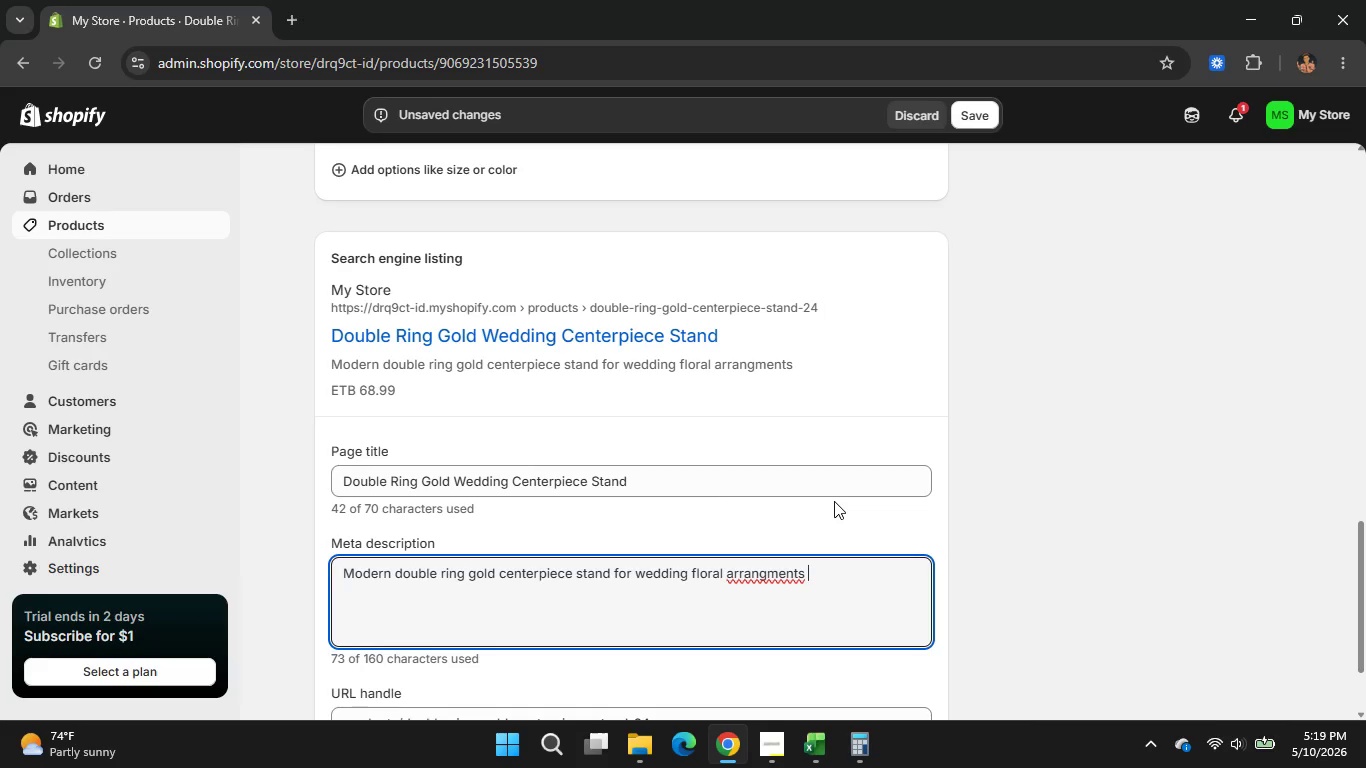 
type(and)
 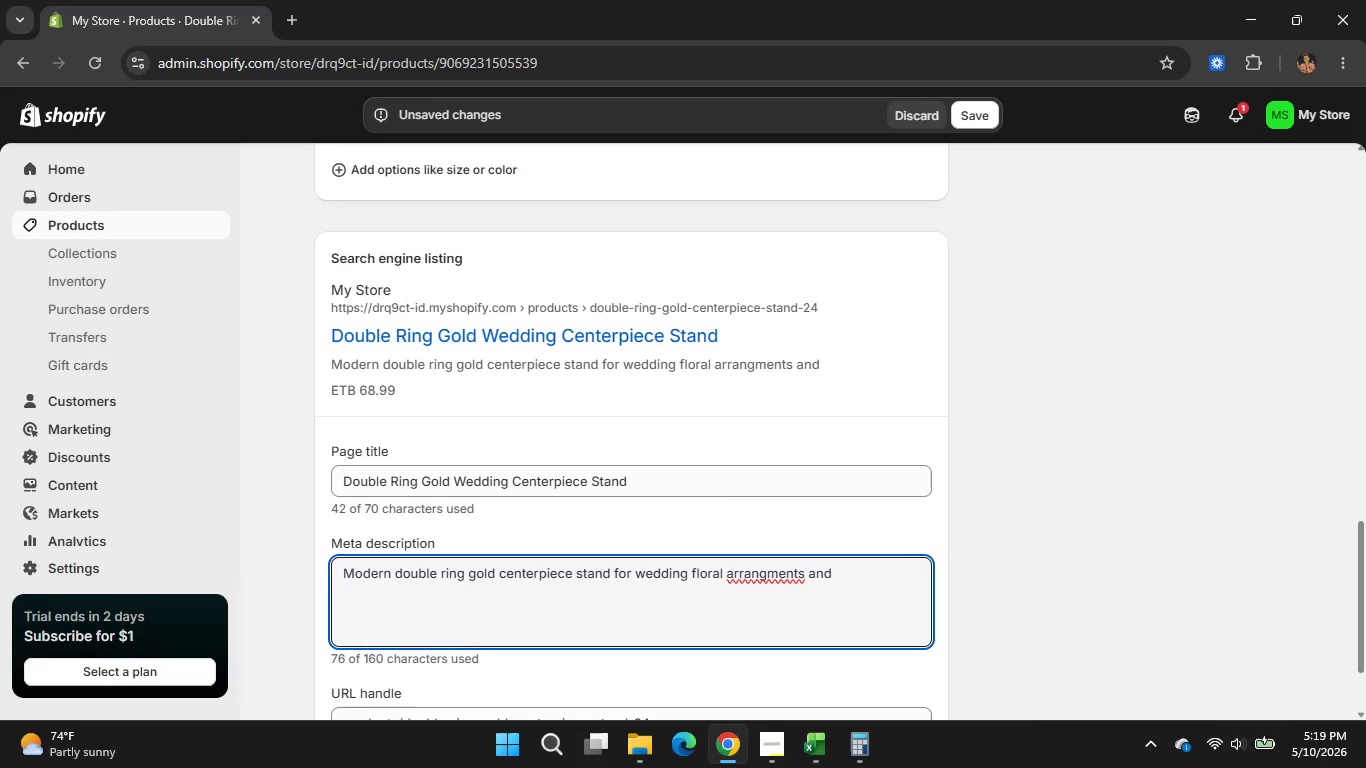 
hold_key(key=ArrowLeft, duration=0.8)
 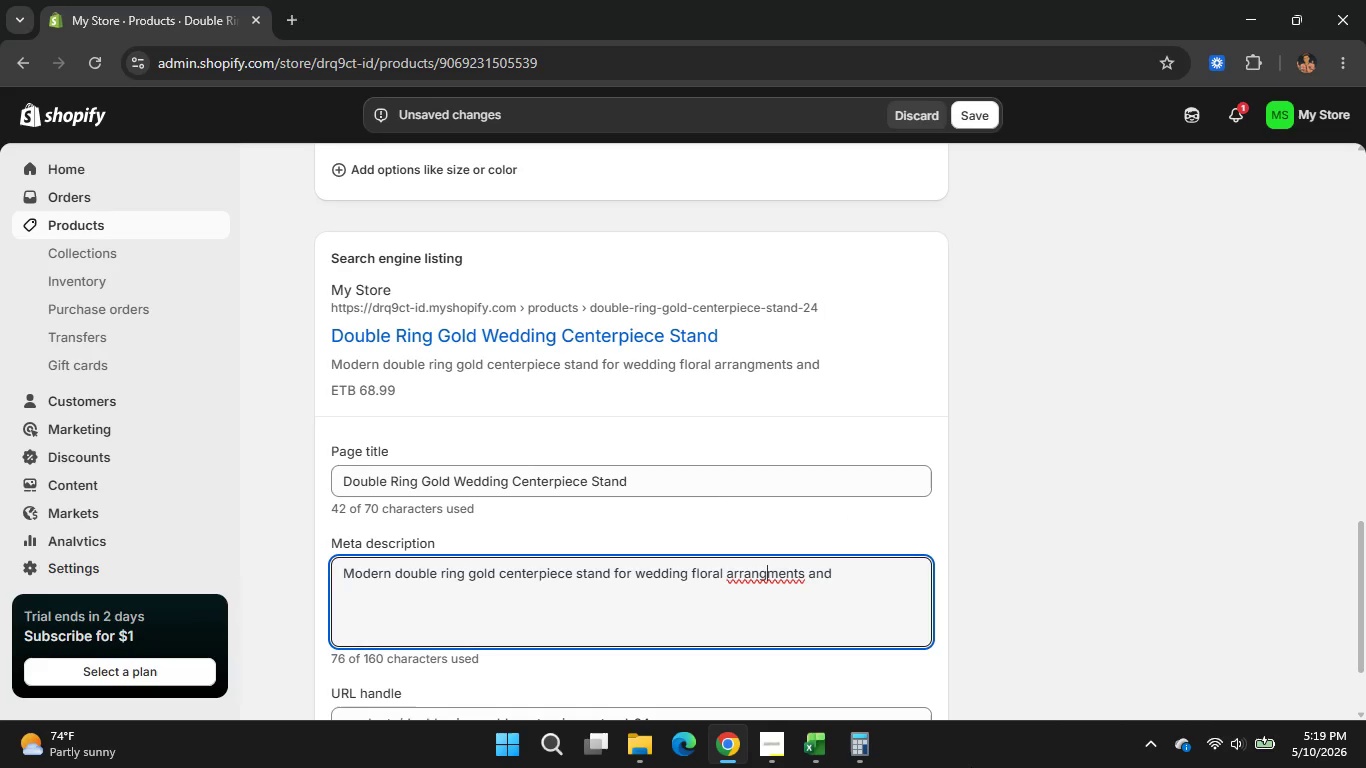 
key(ArrowRight)
 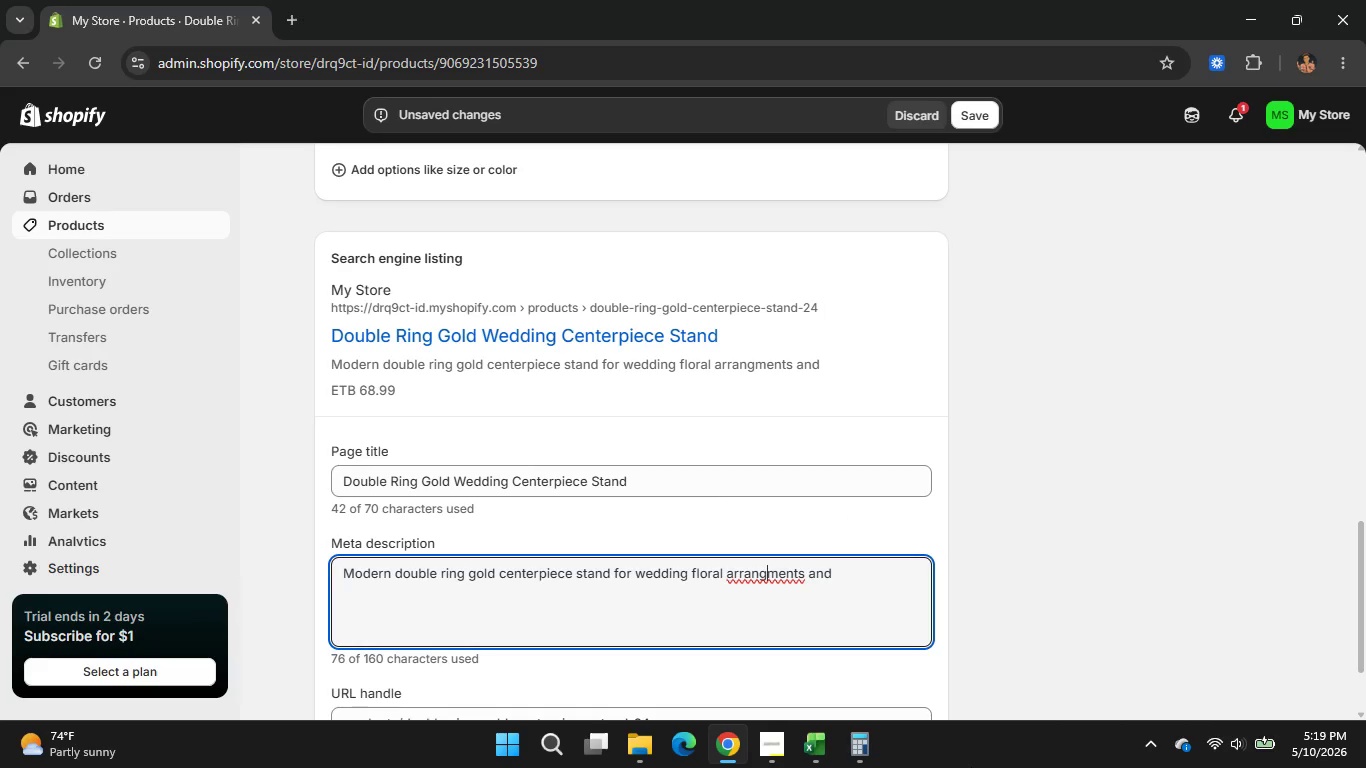 
key(ArrowRight)
 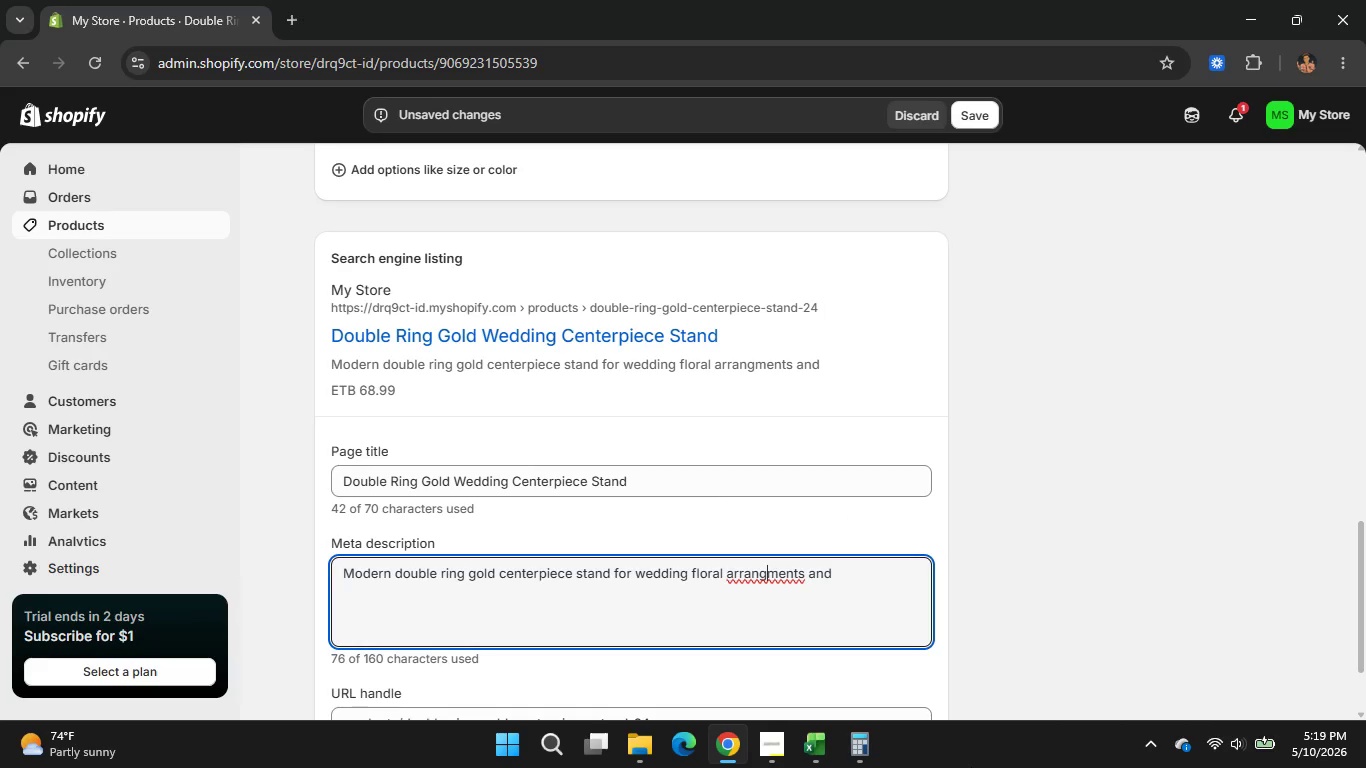 
key(ArrowRight)
 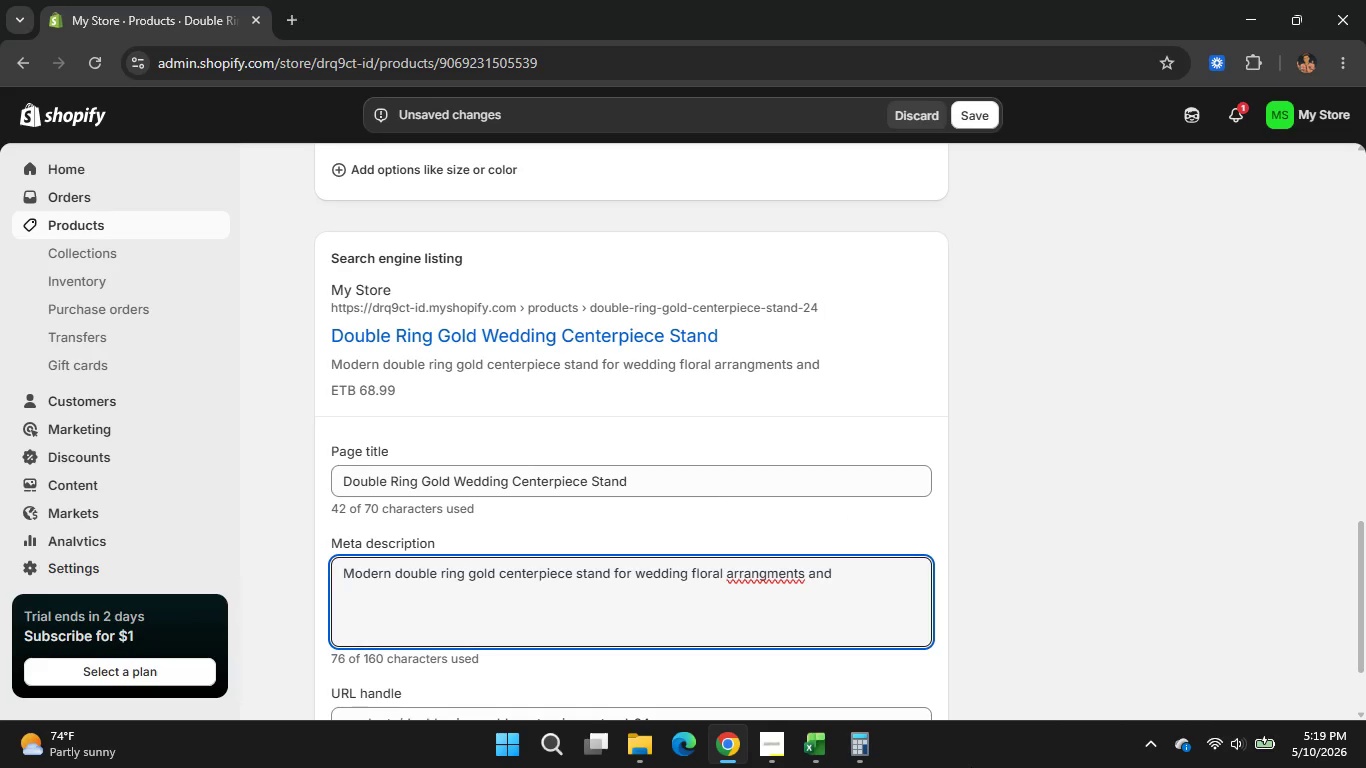 
key(E)
 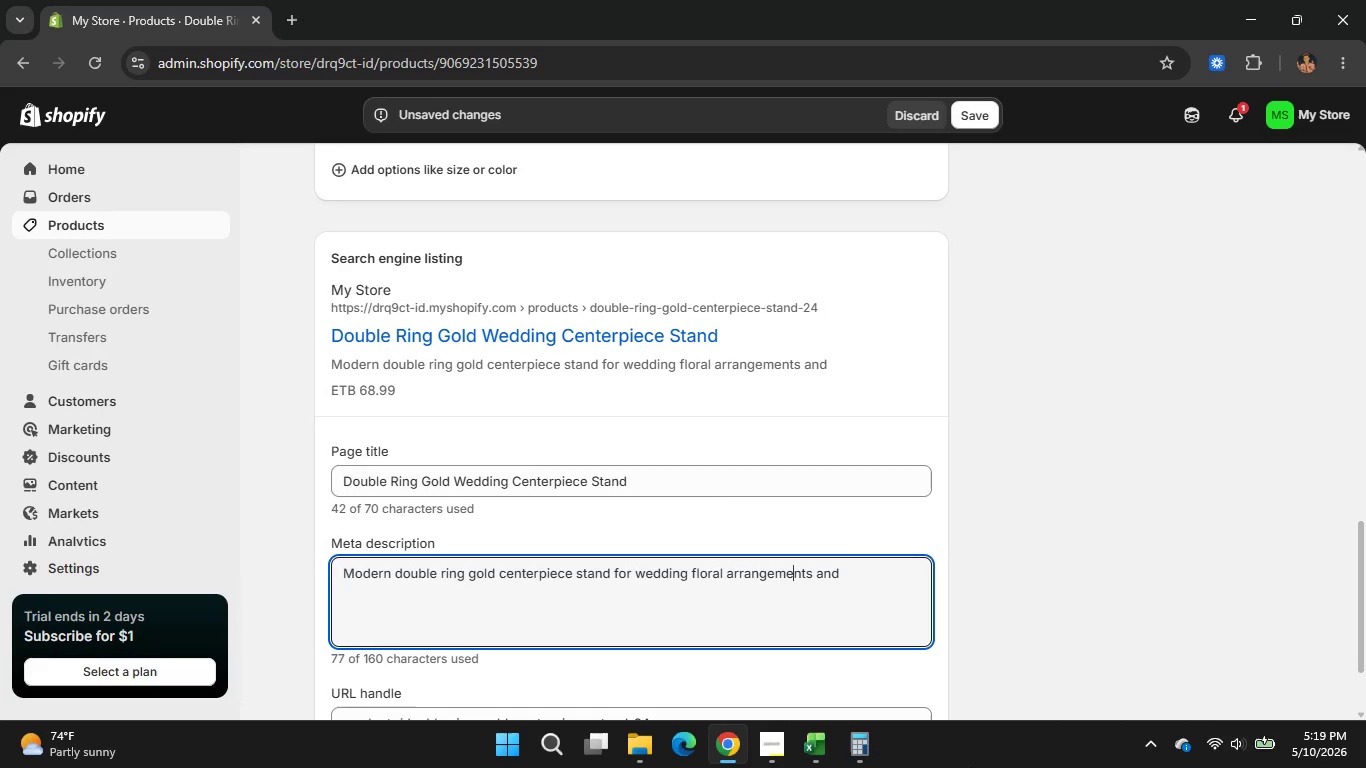 
key(ArrowRight)
 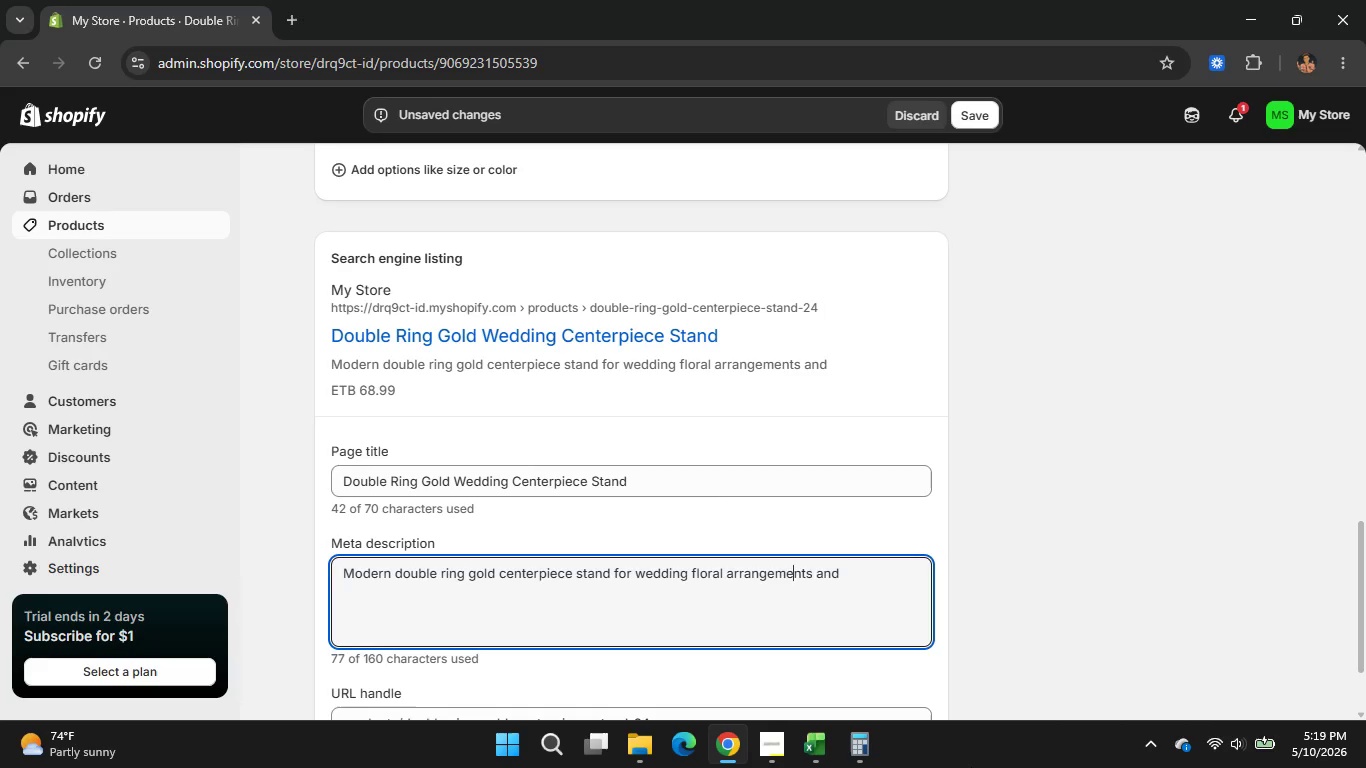 
hold_key(key=ArrowRight, duration=0.78)
 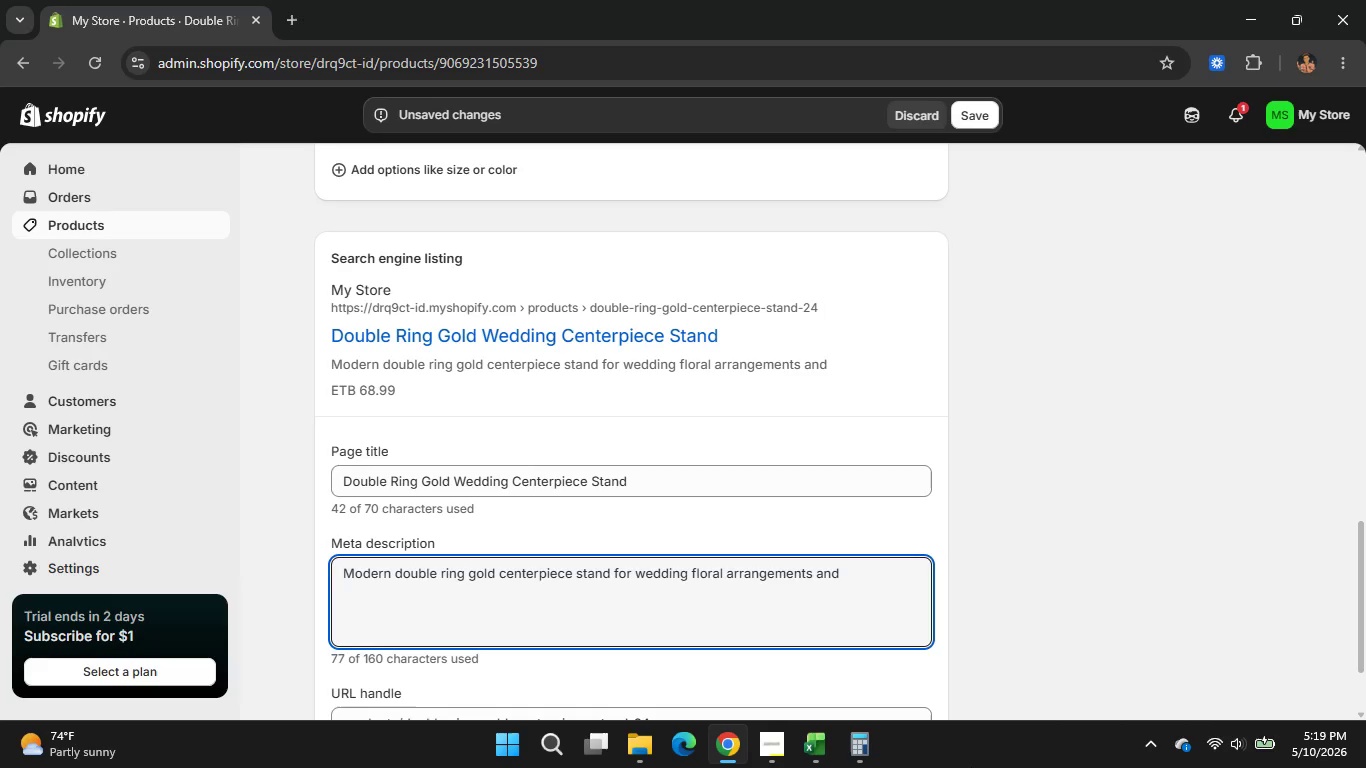 
key(Space)
 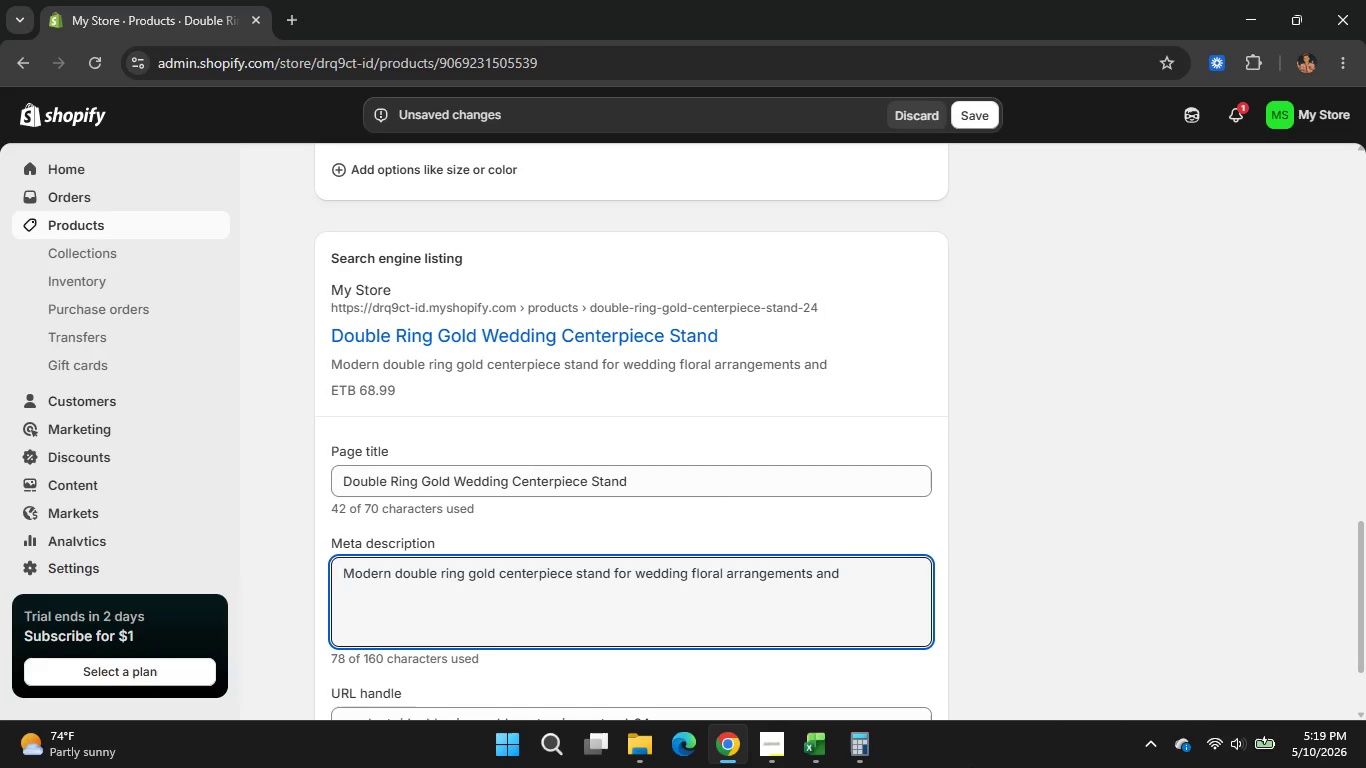 
wait(5.12)
 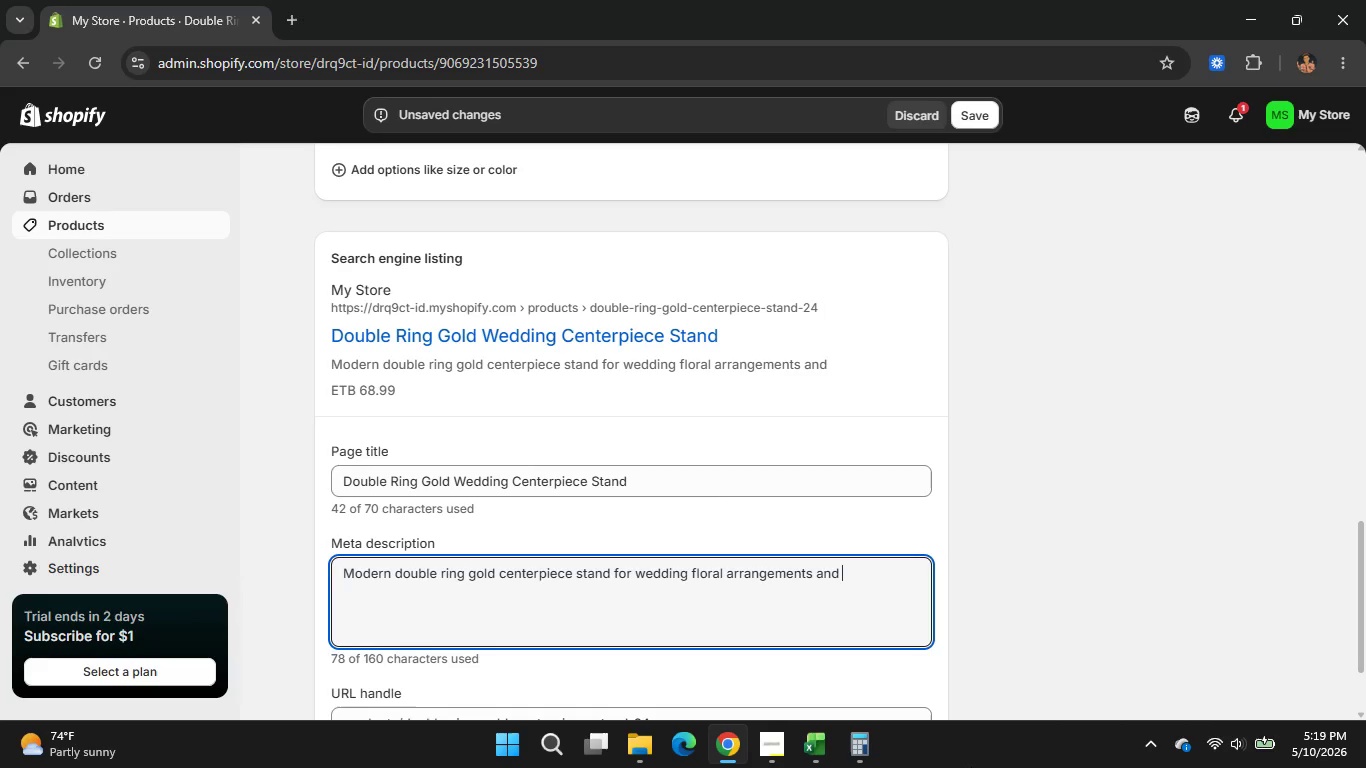 
type(elegan)
 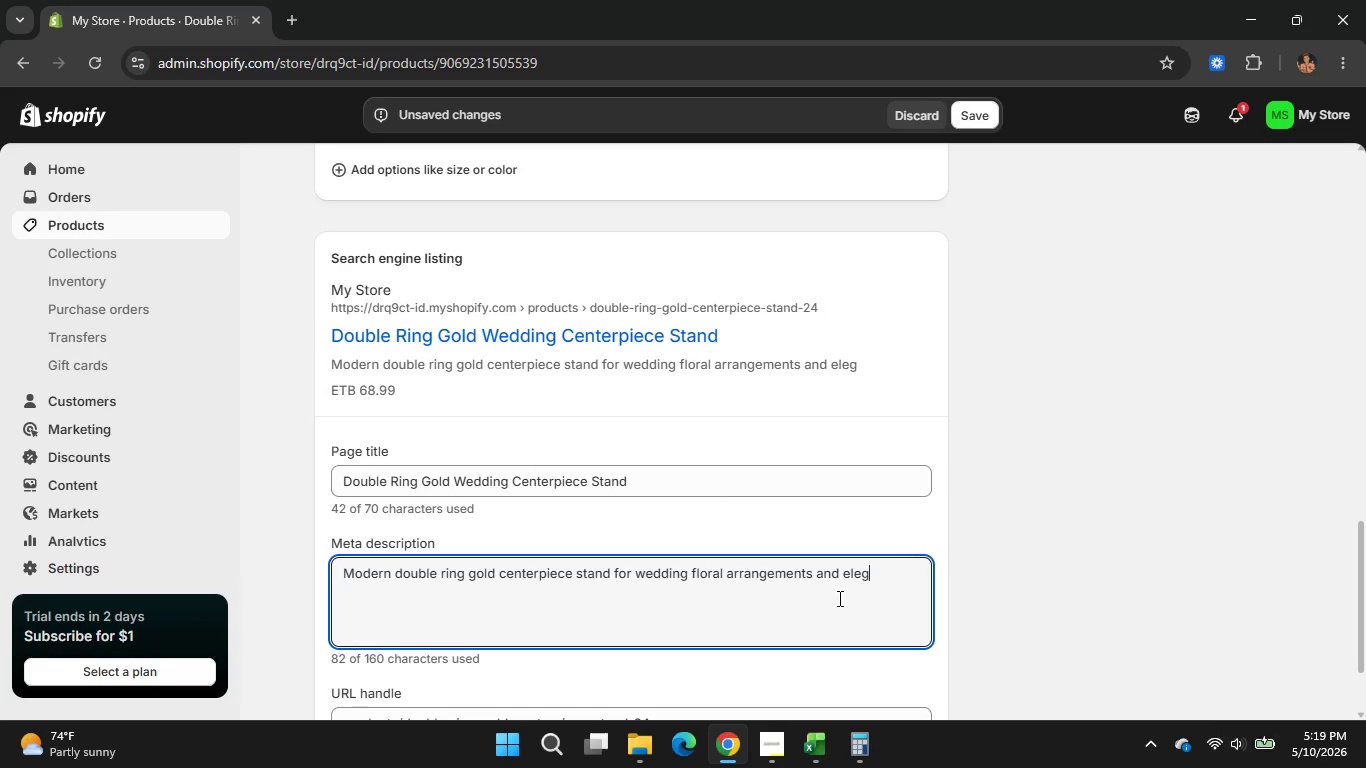 
type(t reception decor)
 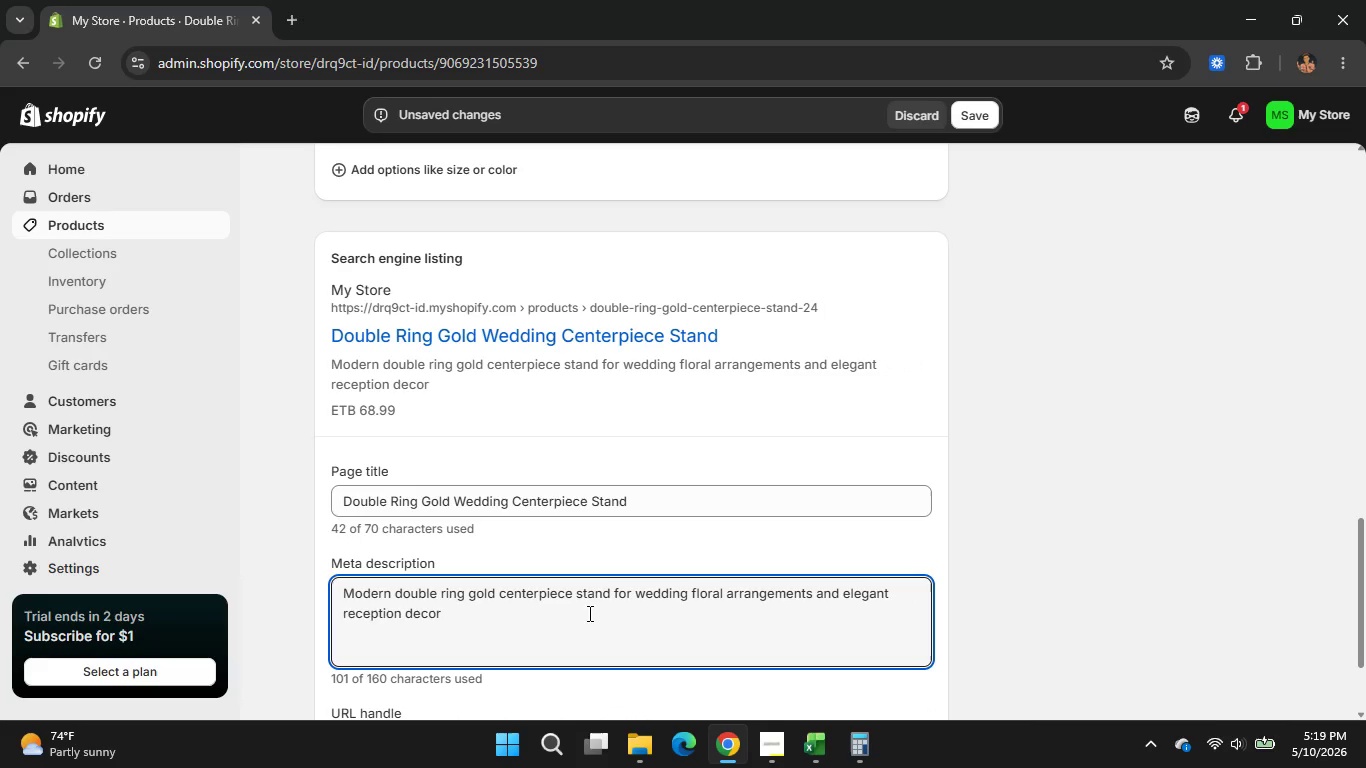 
key(Period)
 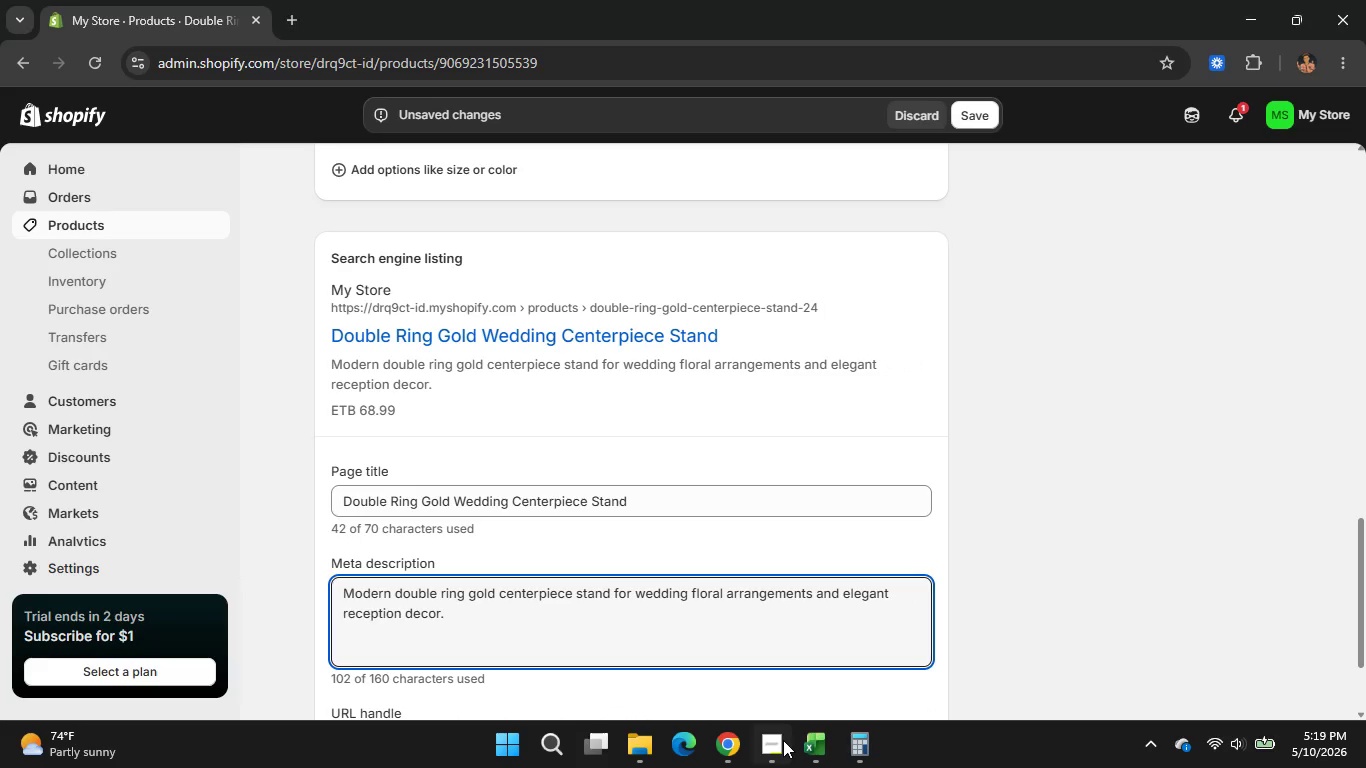 
left_click([783, 740])
 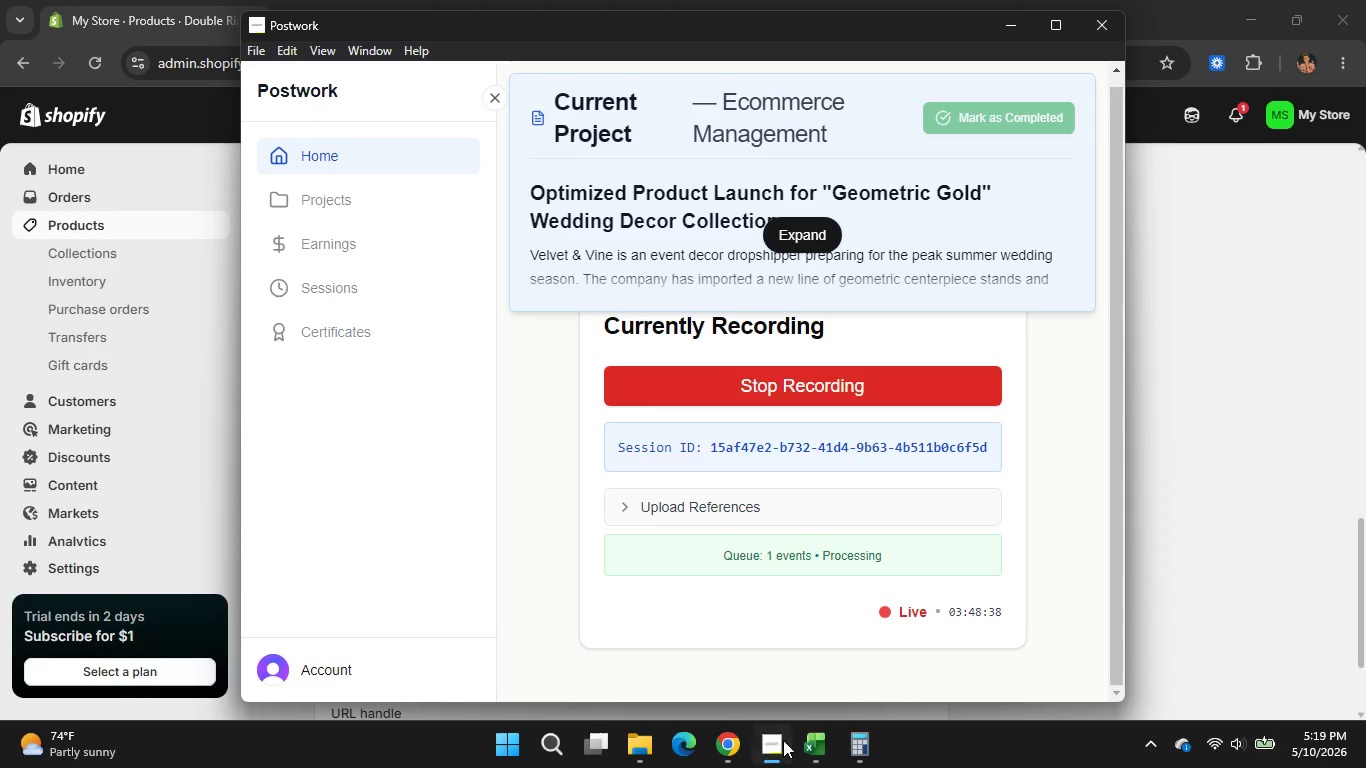 
left_click([783, 740])
 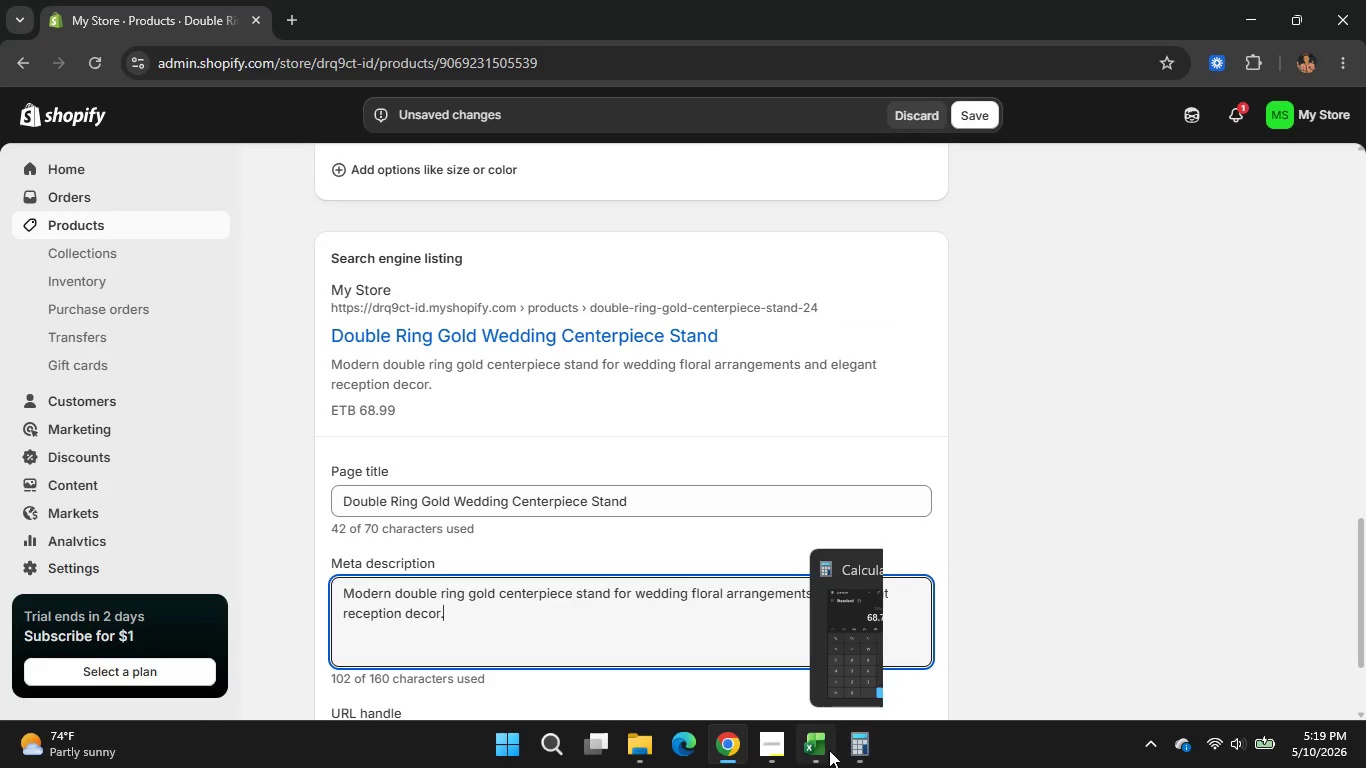 
left_click([829, 750])
 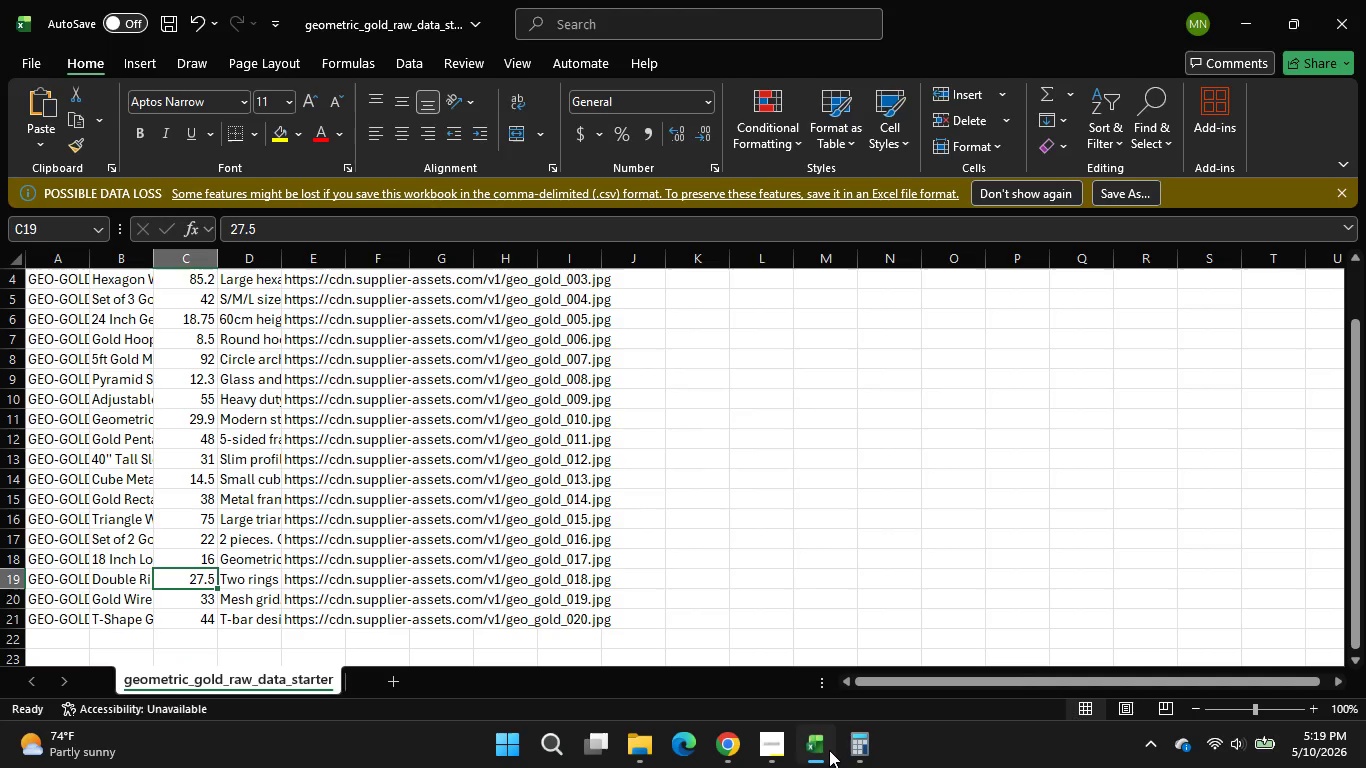 
left_click([829, 750])
 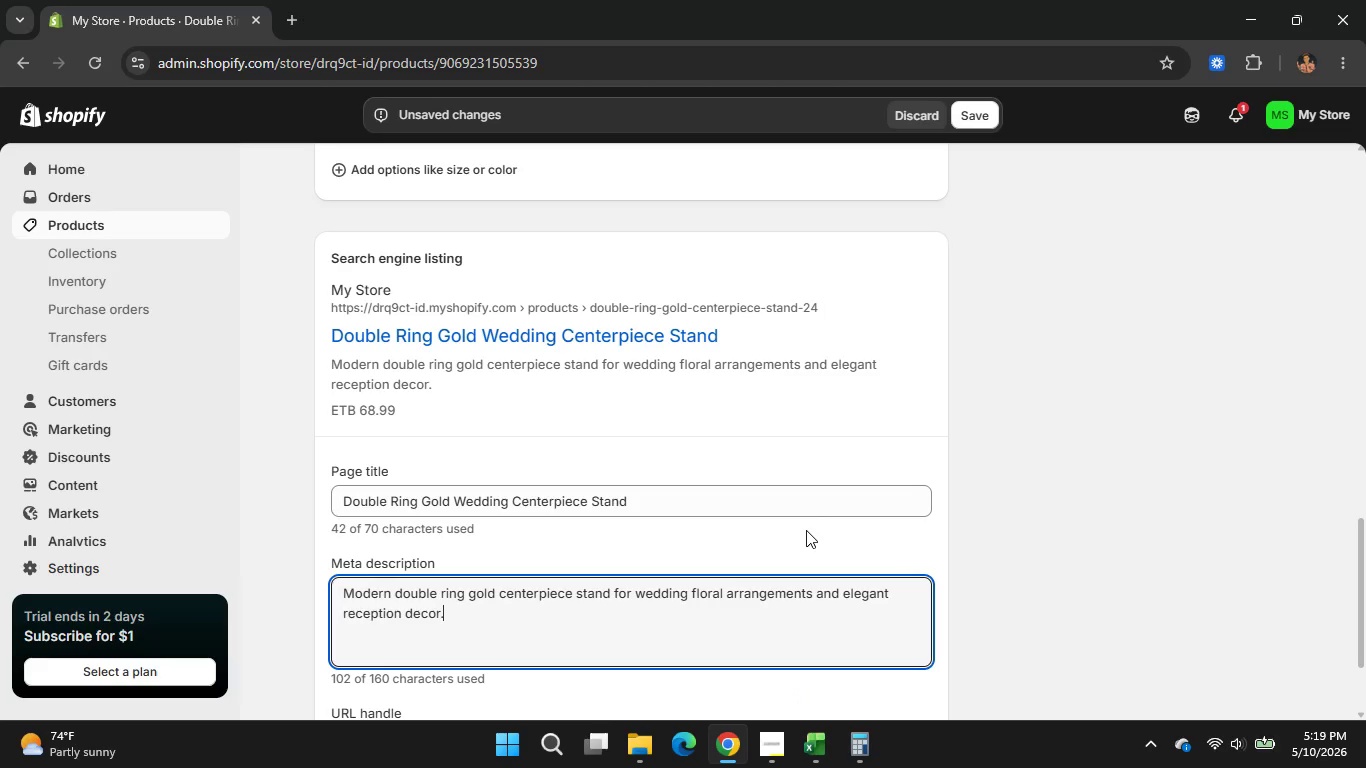 
scroll: coordinate [806, 530], scroll_direction: down, amount: 3.0
 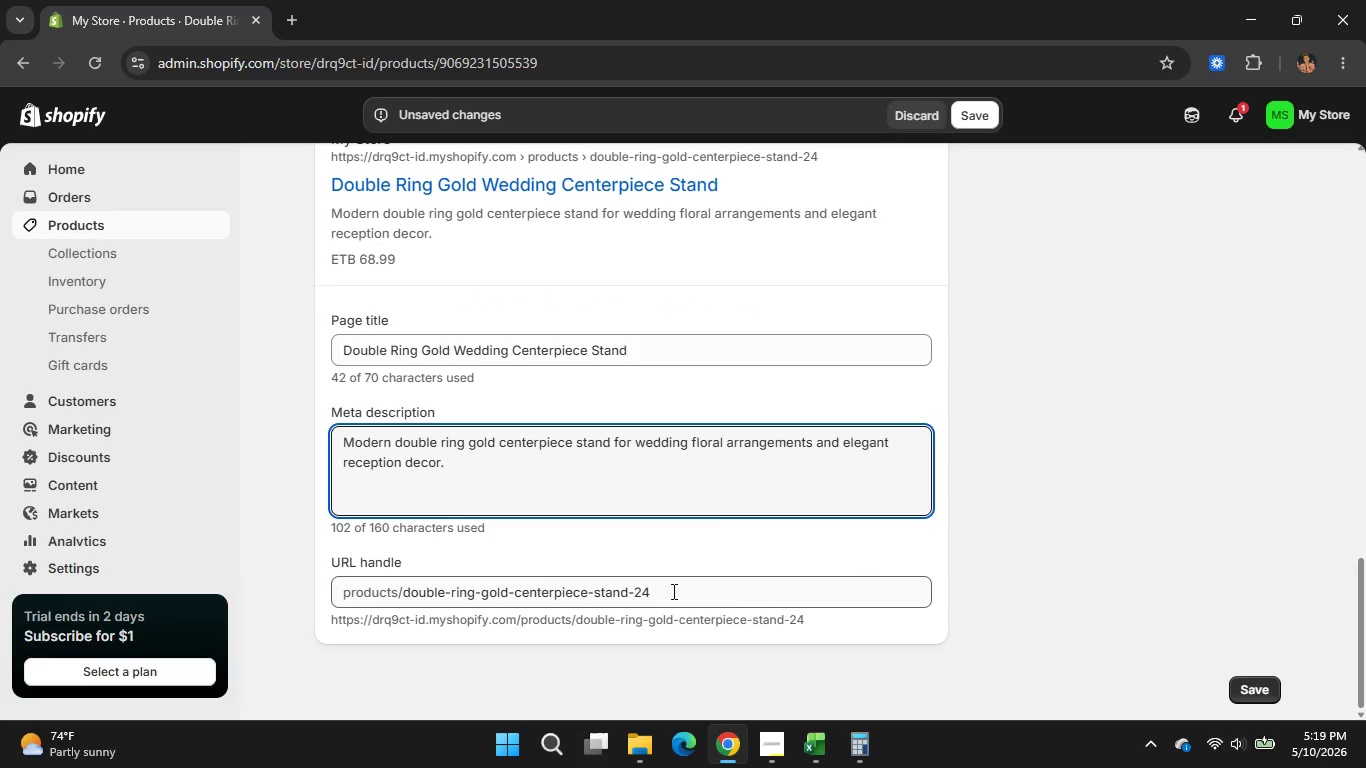 
left_click_drag(start_coordinate=[696, 594], to_coordinate=[631, 595])
 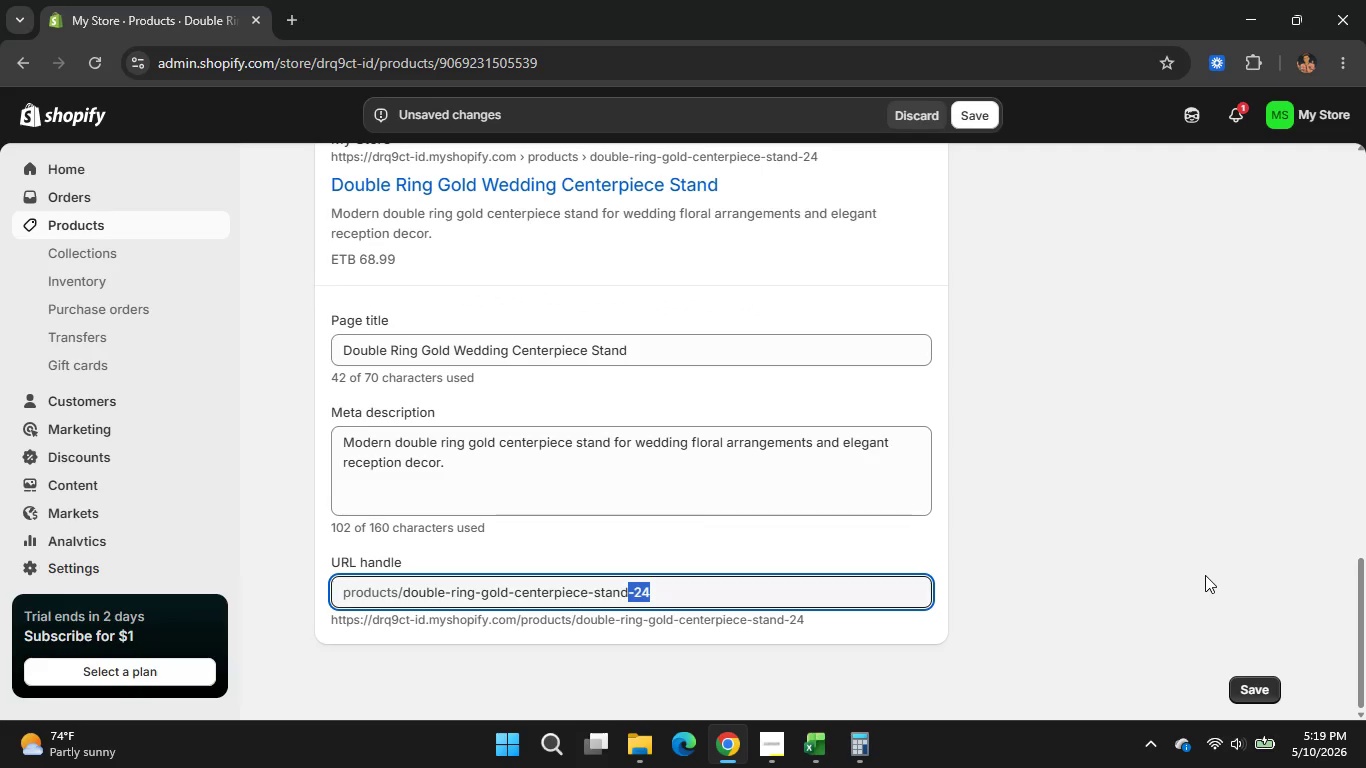 
key(Backspace)
 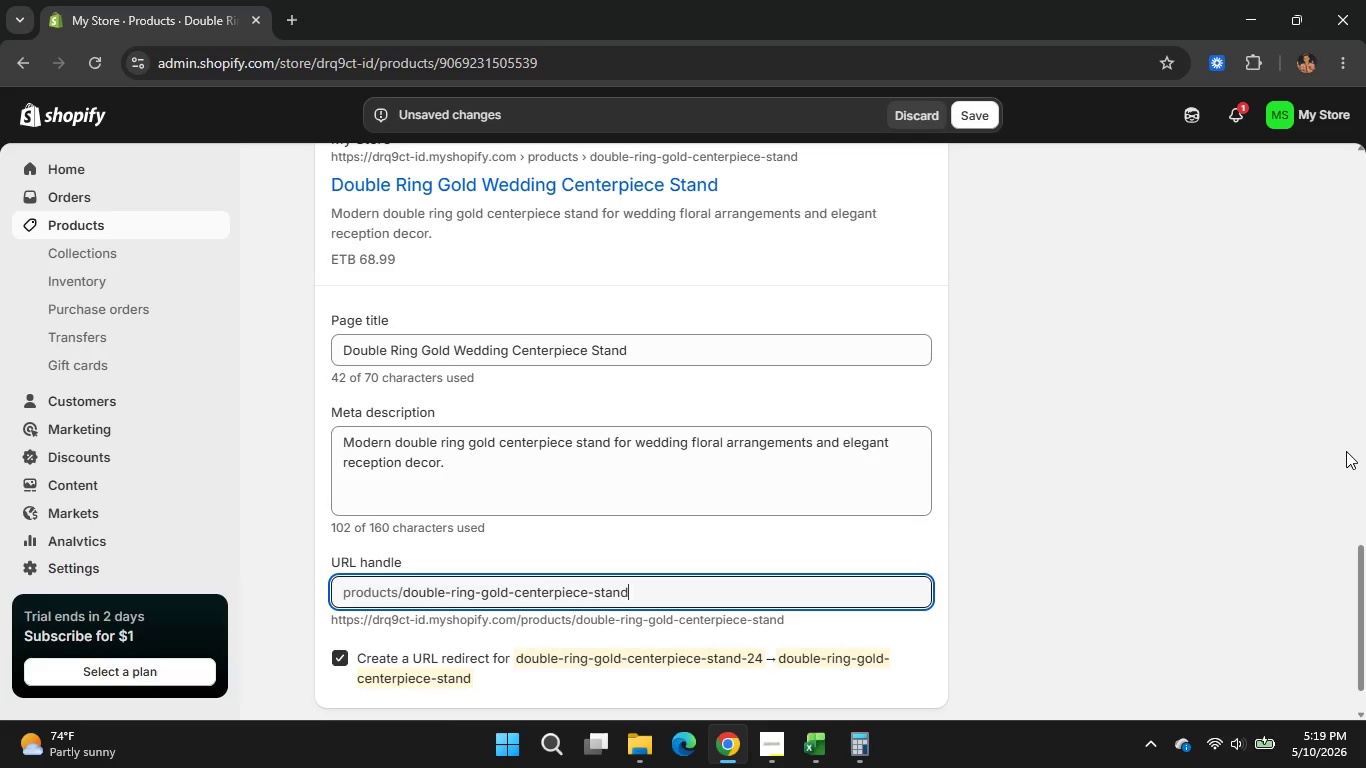 
wait(12.75)
 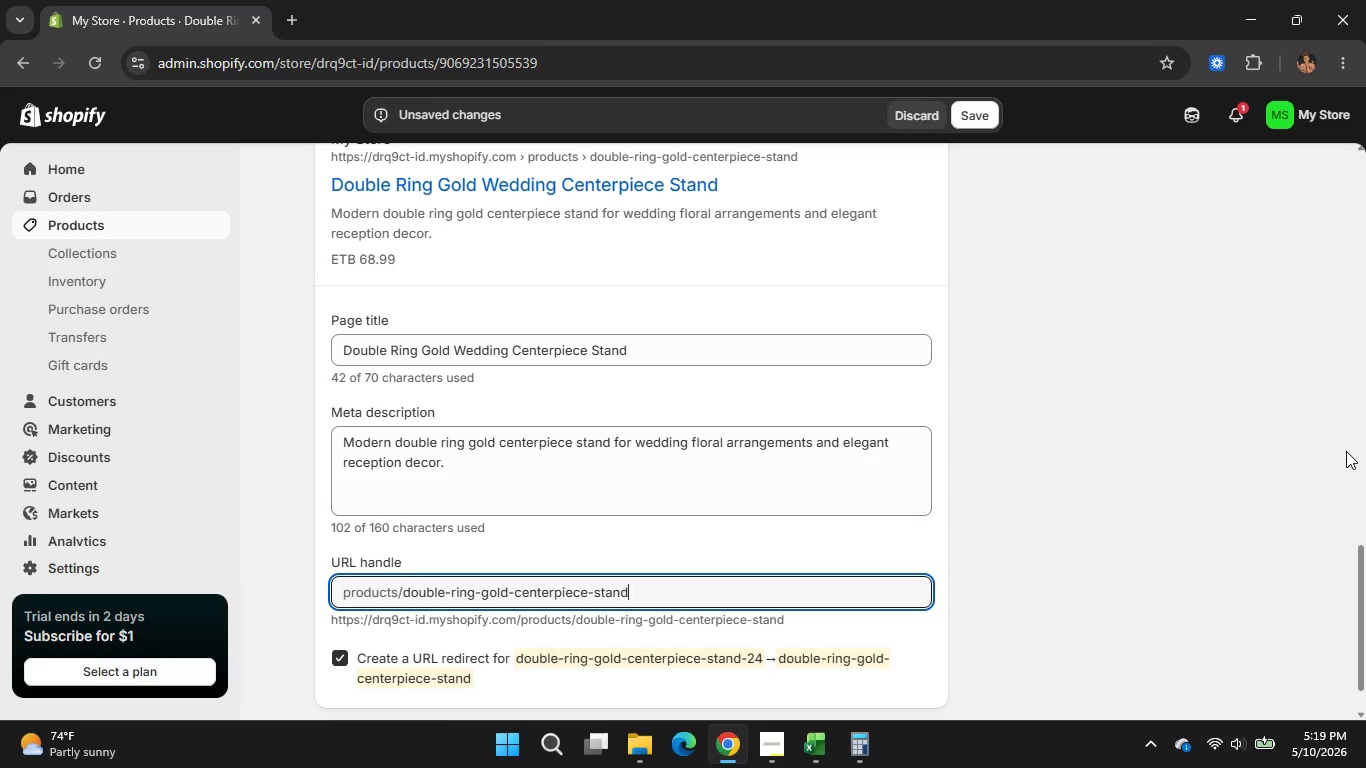 
scroll: coordinate [1365, 445], scroll_direction: up, amount: 21.0
 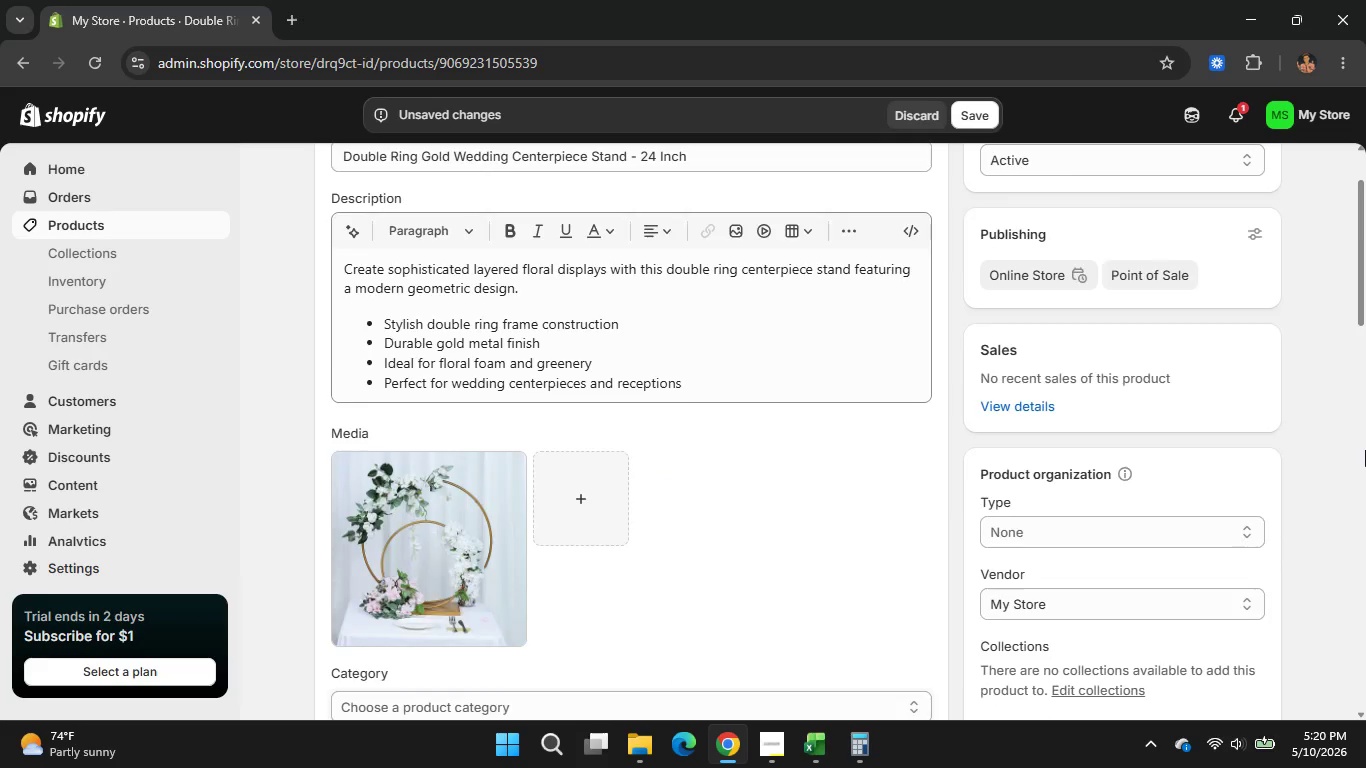 
scroll: coordinate [1365, 453], scroll_direction: down, amount: 3.0
 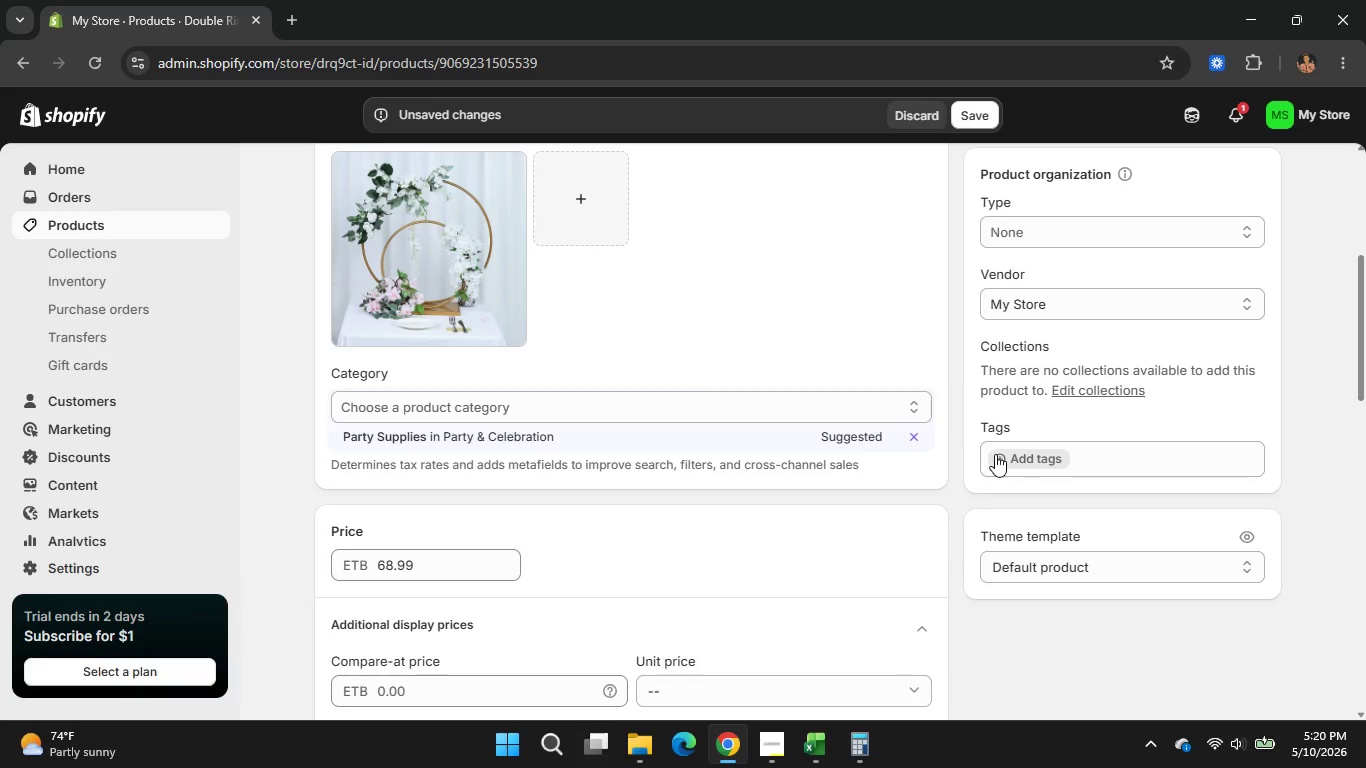 
left_click([995, 454])
 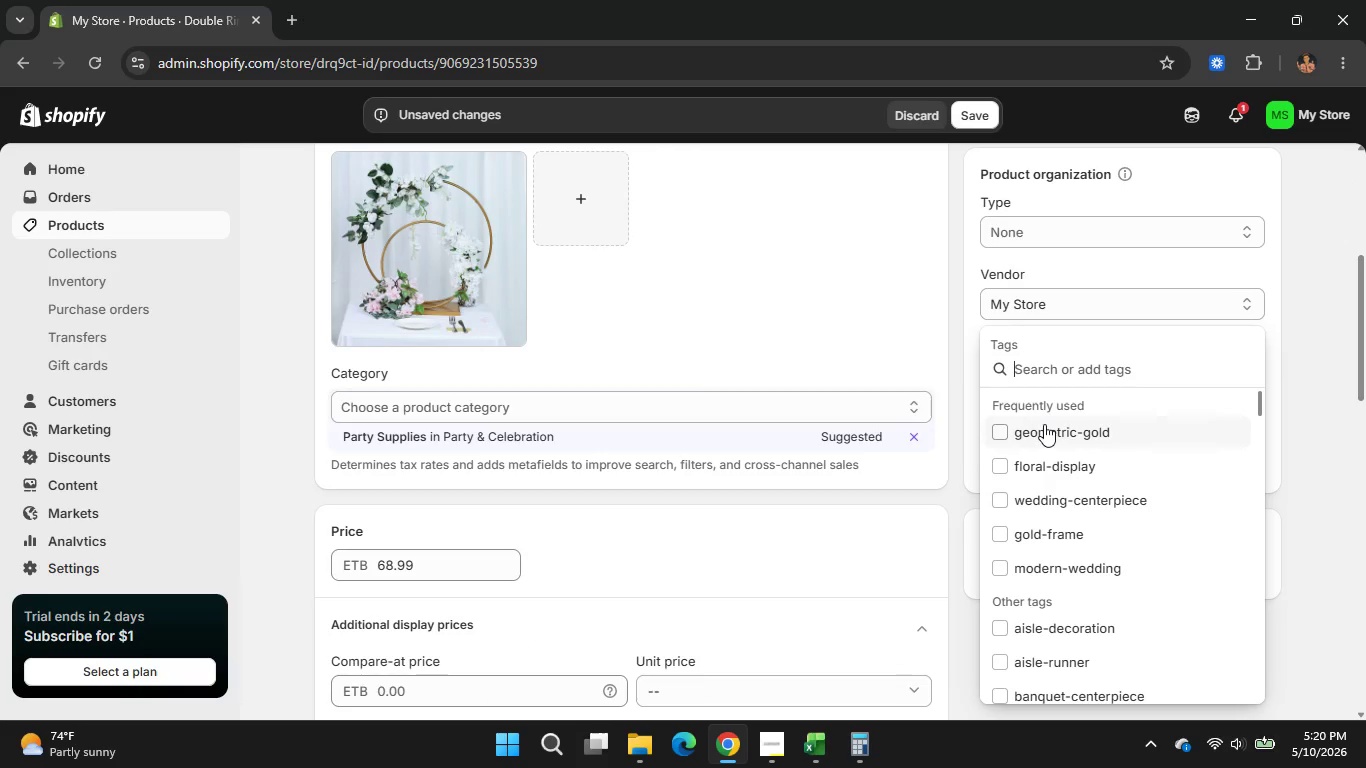 
left_click([1044, 424])
 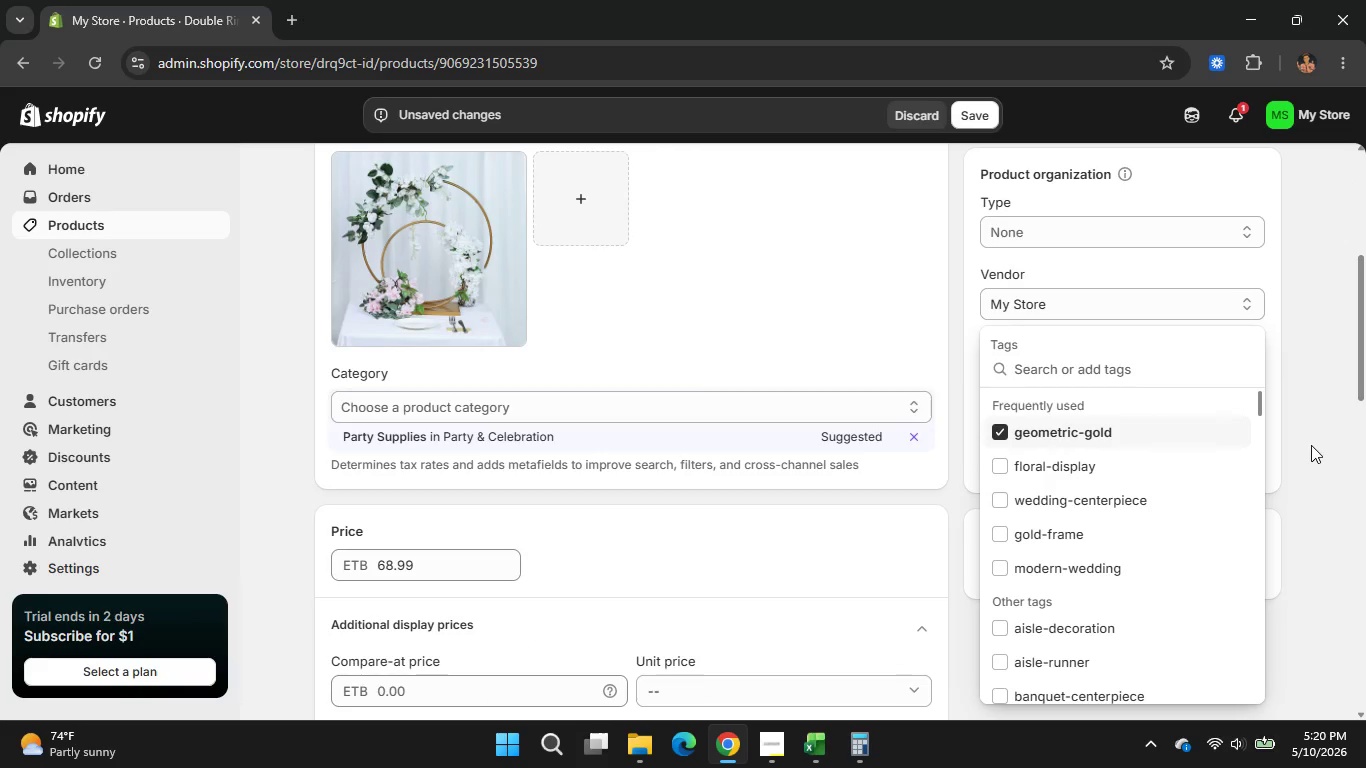 
left_click([1311, 445])
 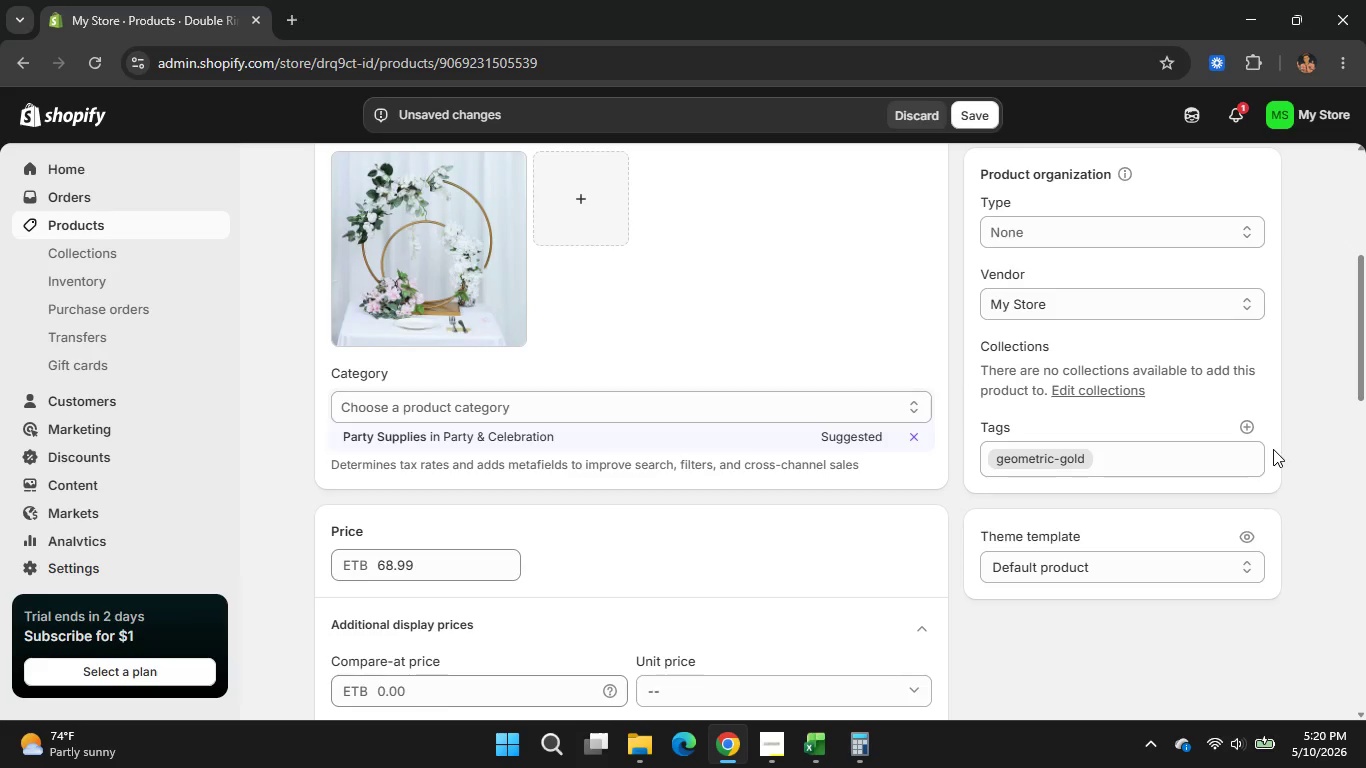 
wait(7.47)
 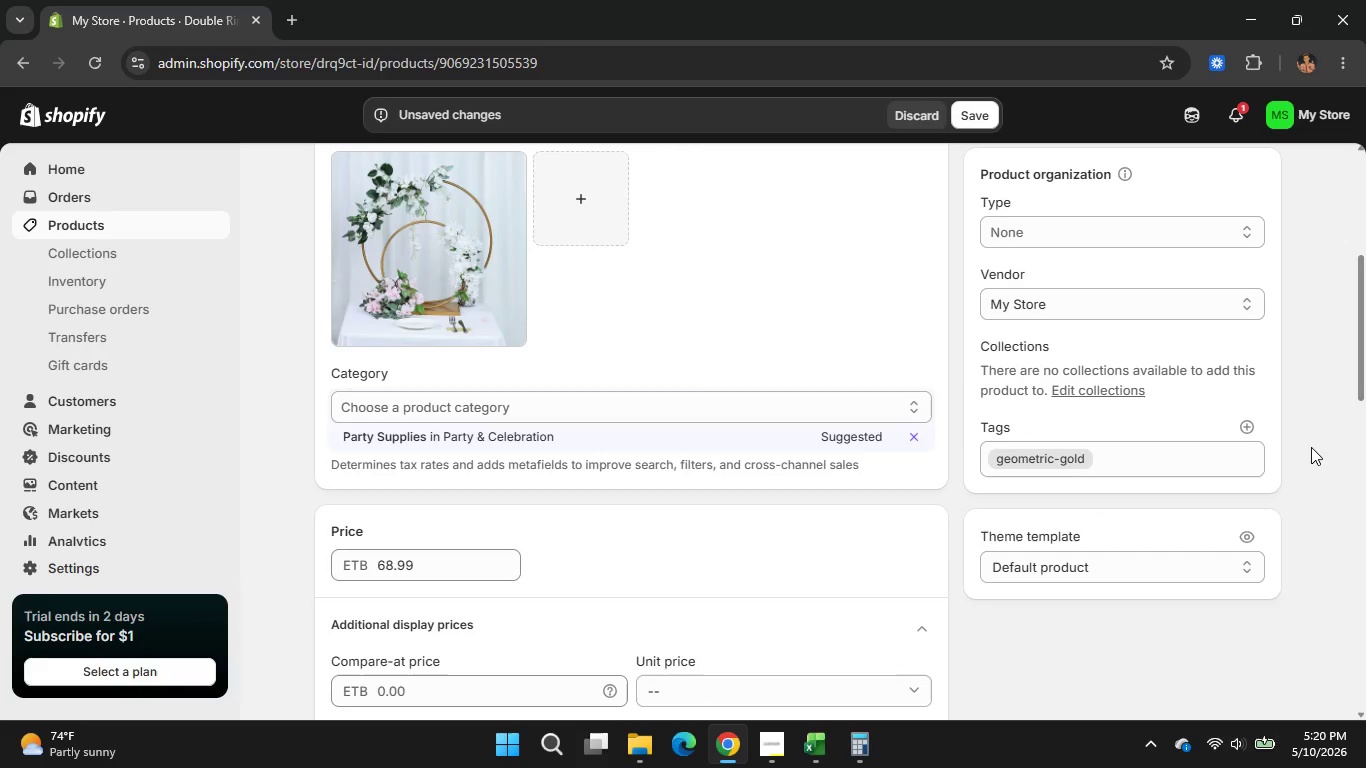 
double_click([1244, 422])
 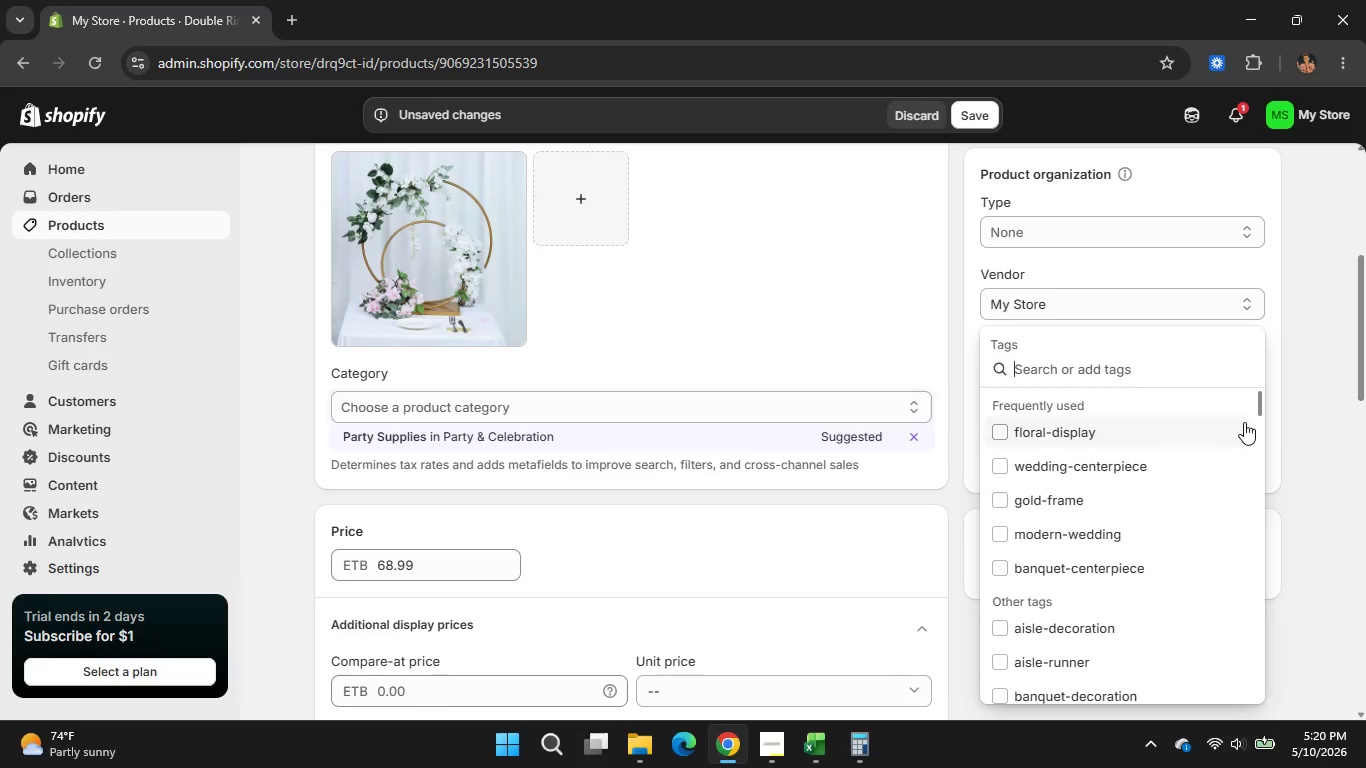 
type(double-ring-stand)
 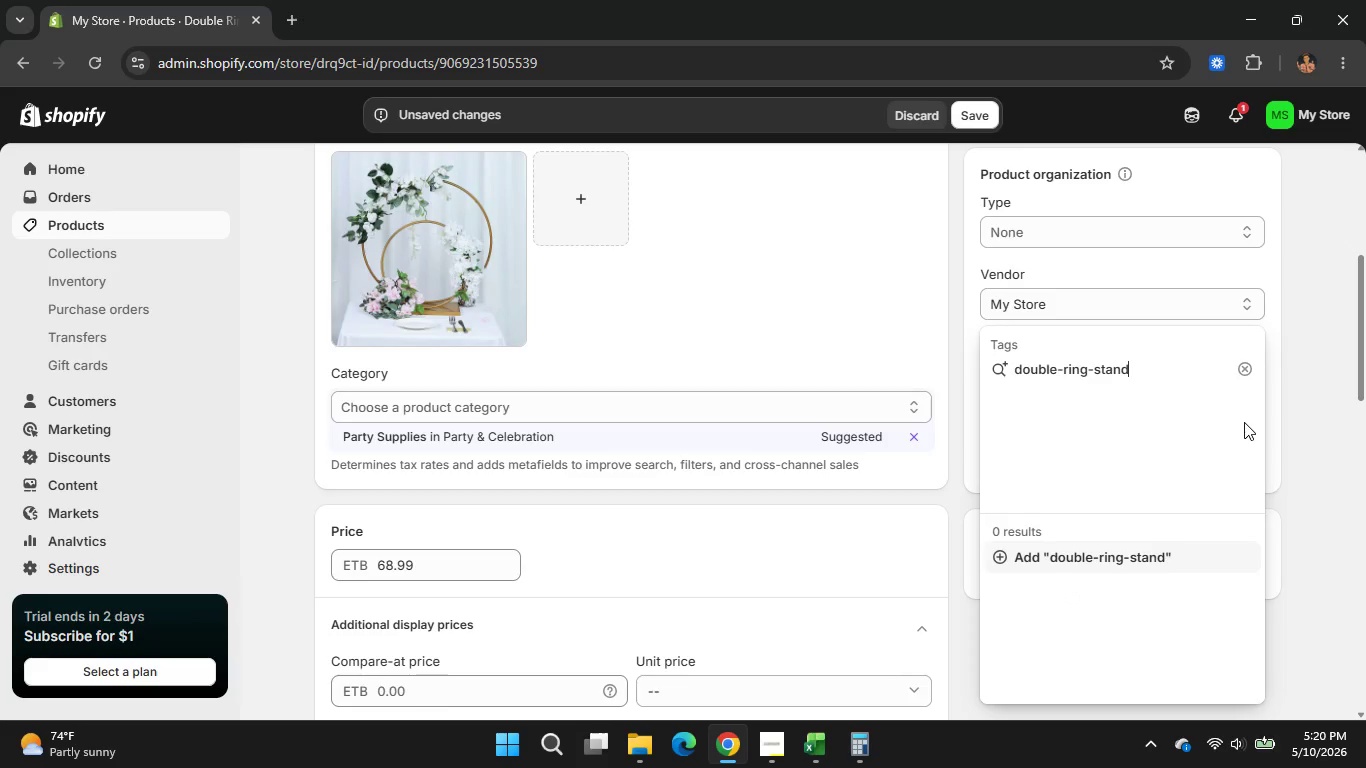 
key(Enter)
 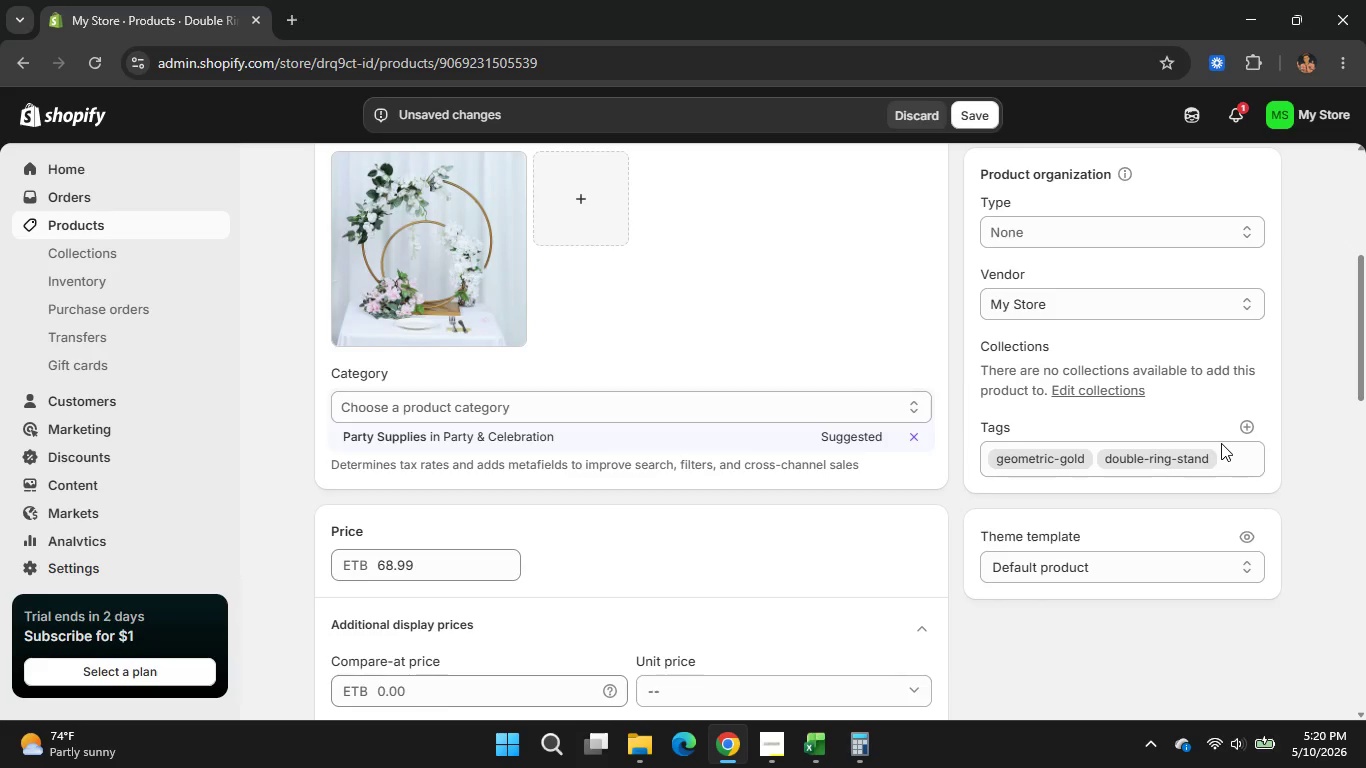 
left_click([1241, 430])
 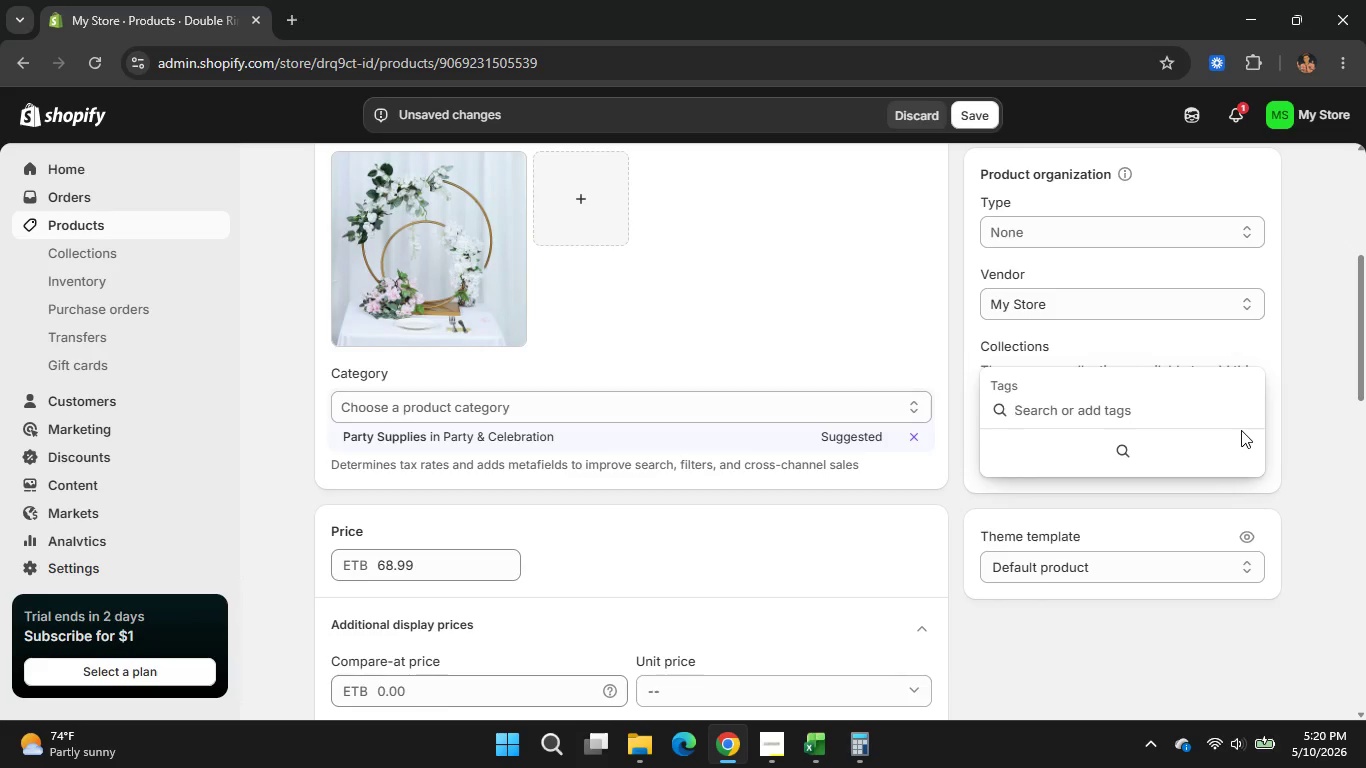 
type(wedd)
 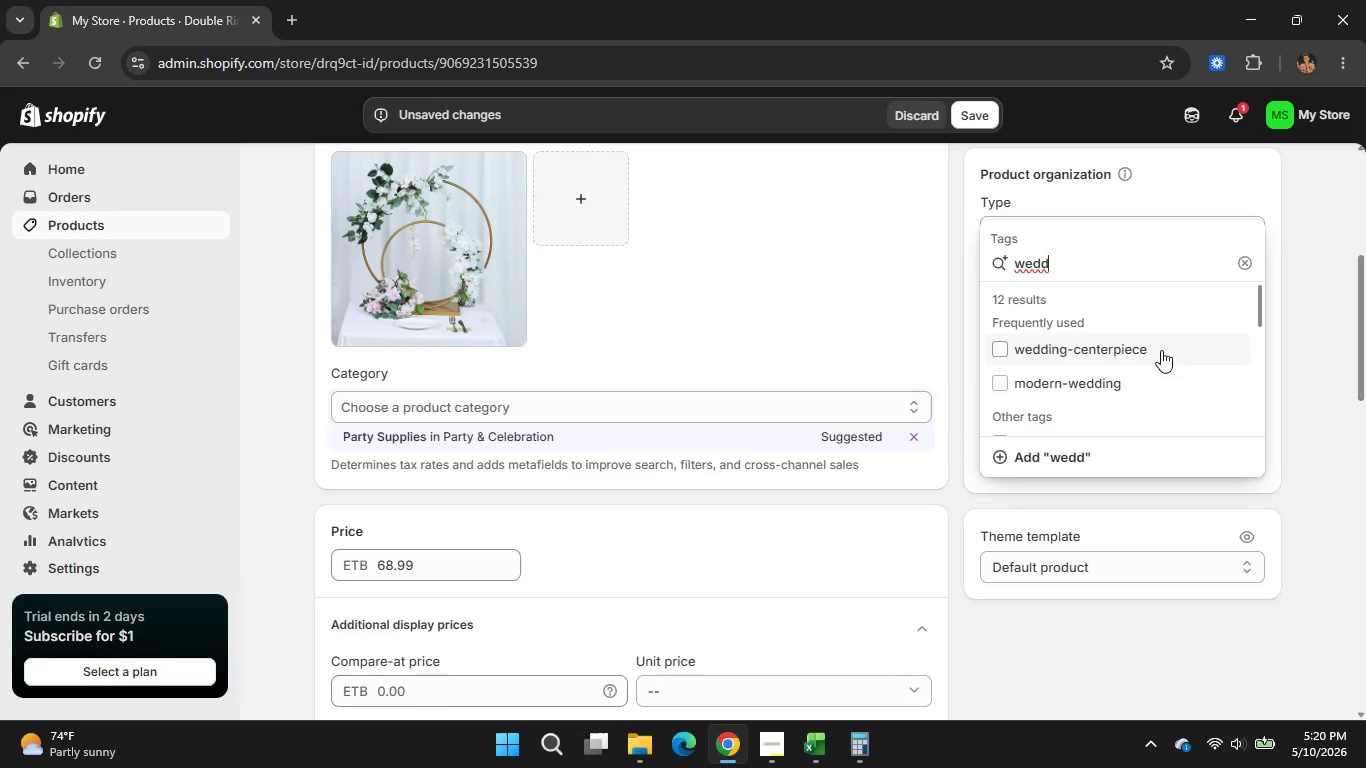 
left_click([1161, 350])
 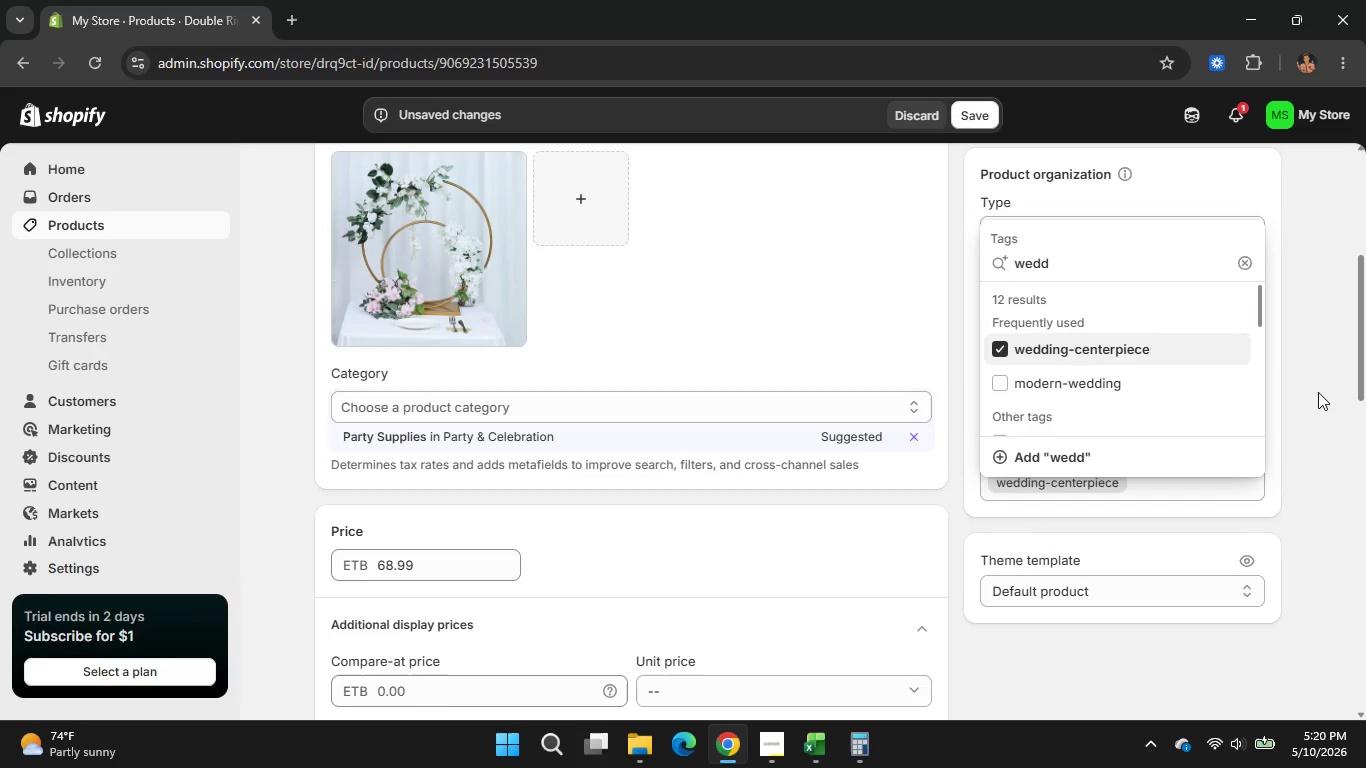 
left_click([1318, 392])
 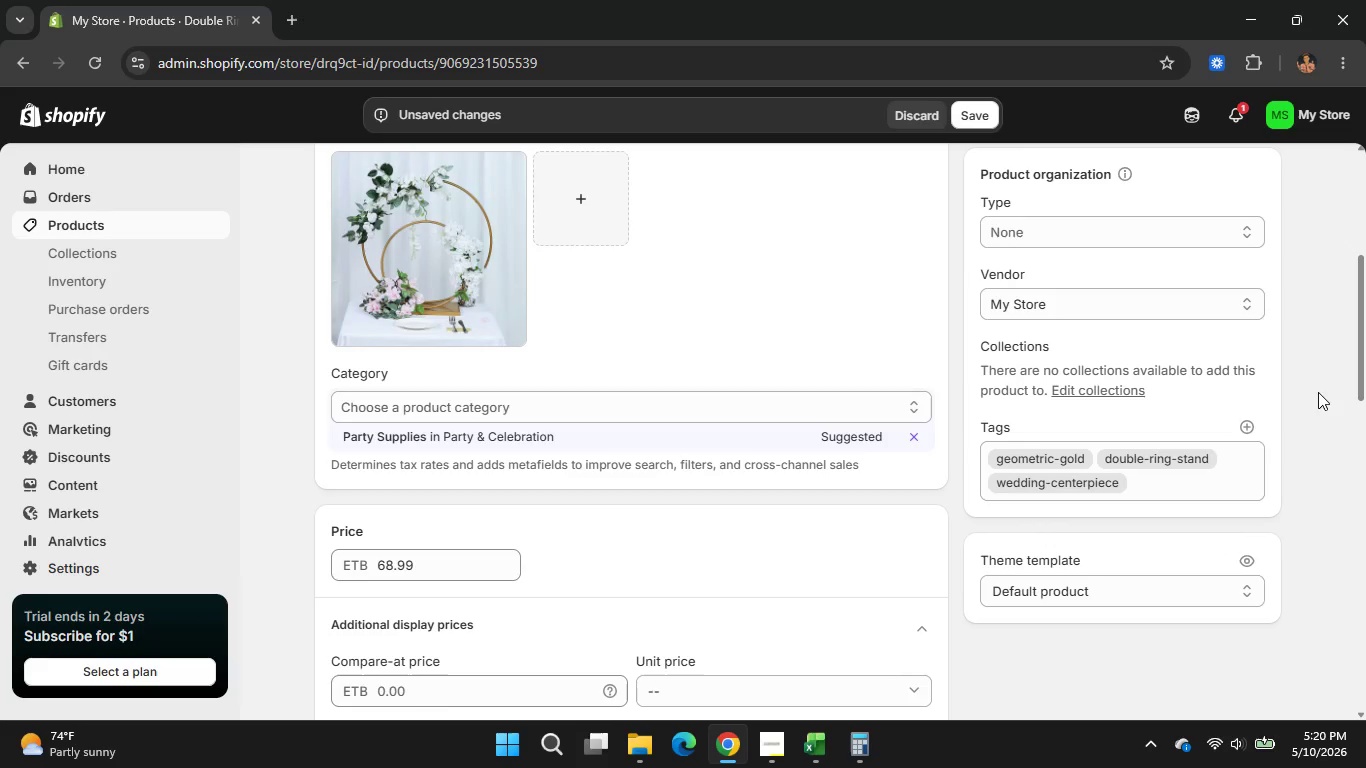 
type(flo)
 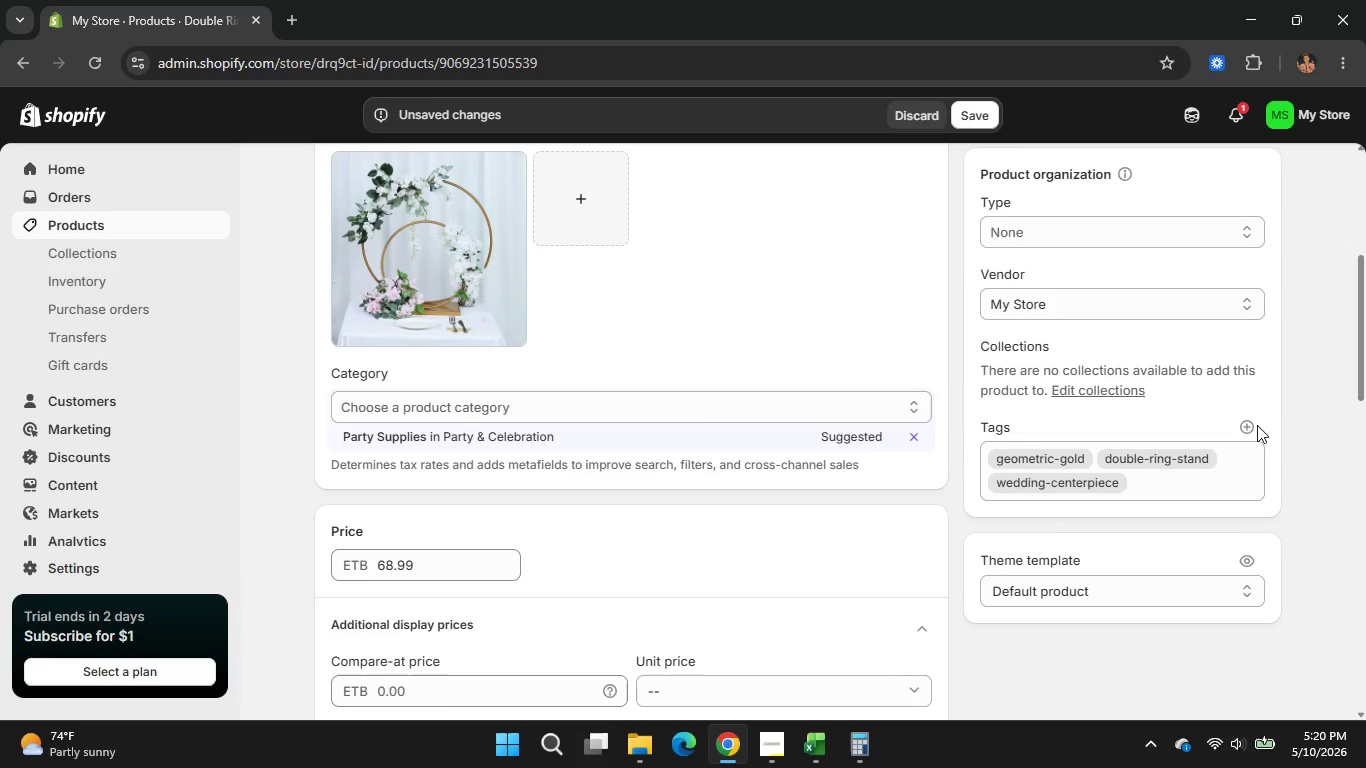 
left_click([1257, 425])
 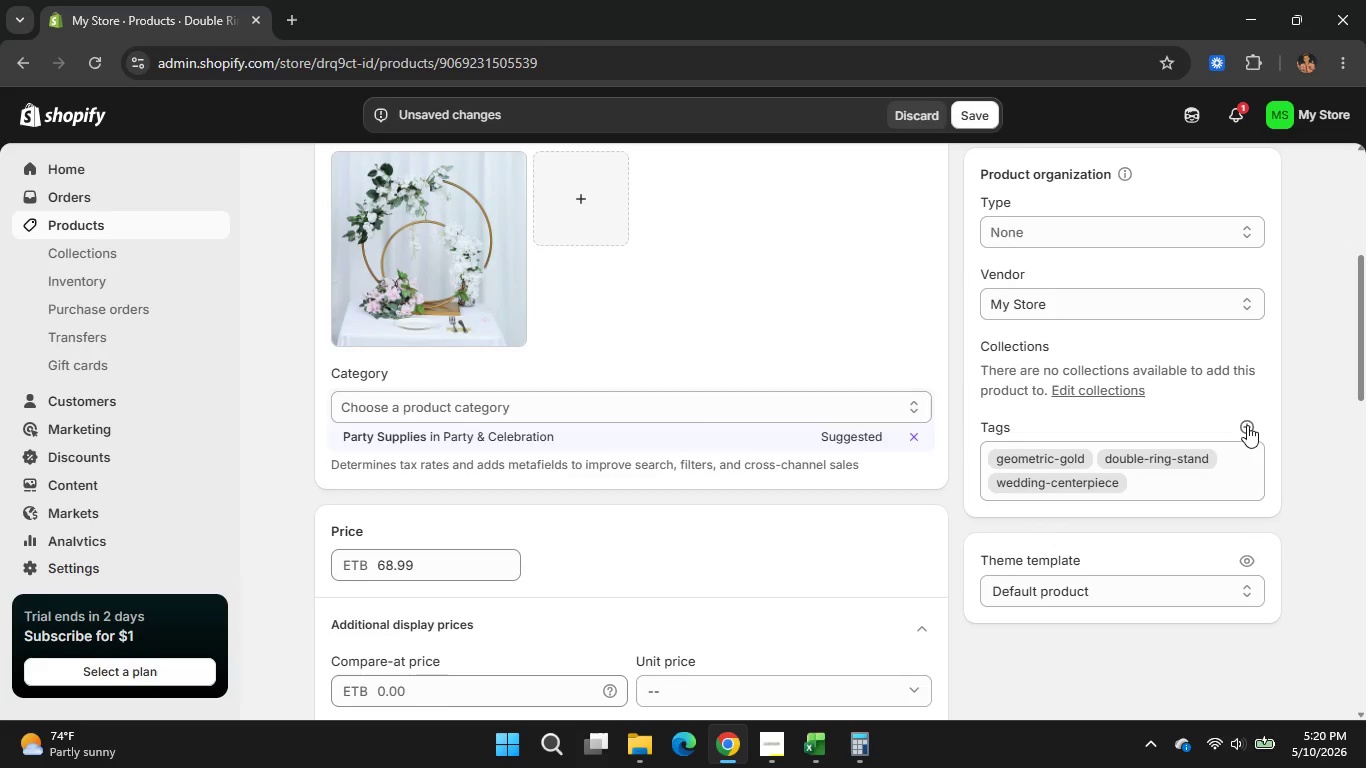 
left_click([1247, 425])
 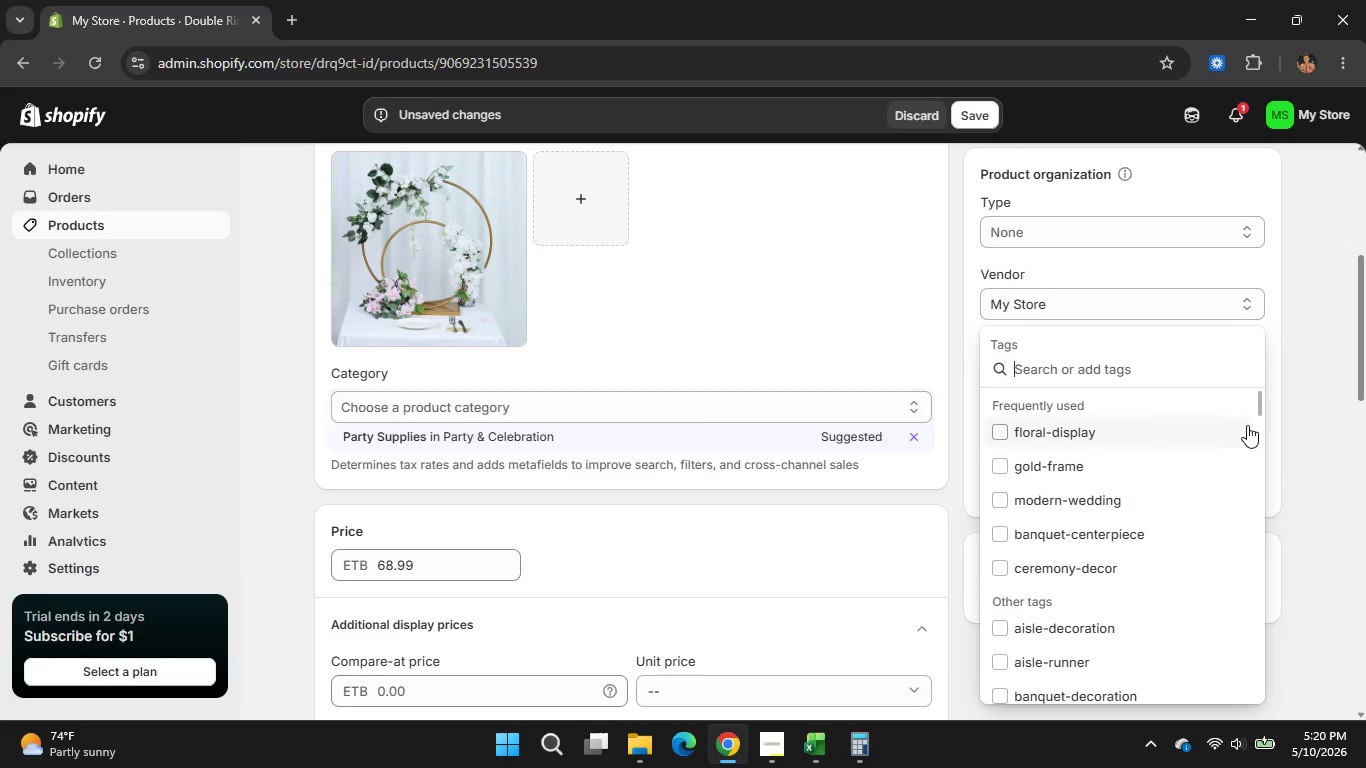 
type(flor)
 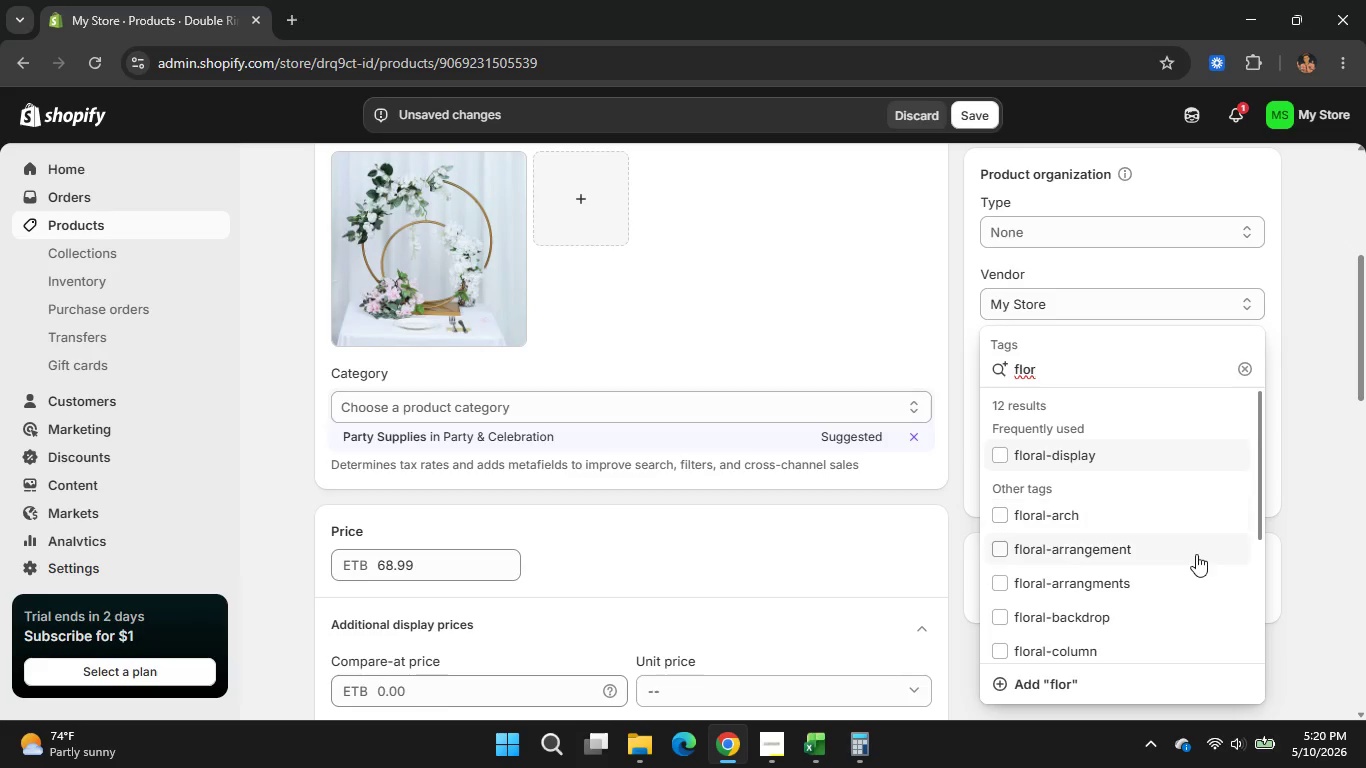 
scroll: coordinate [1196, 554], scroll_direction: down, amount: 1.0
 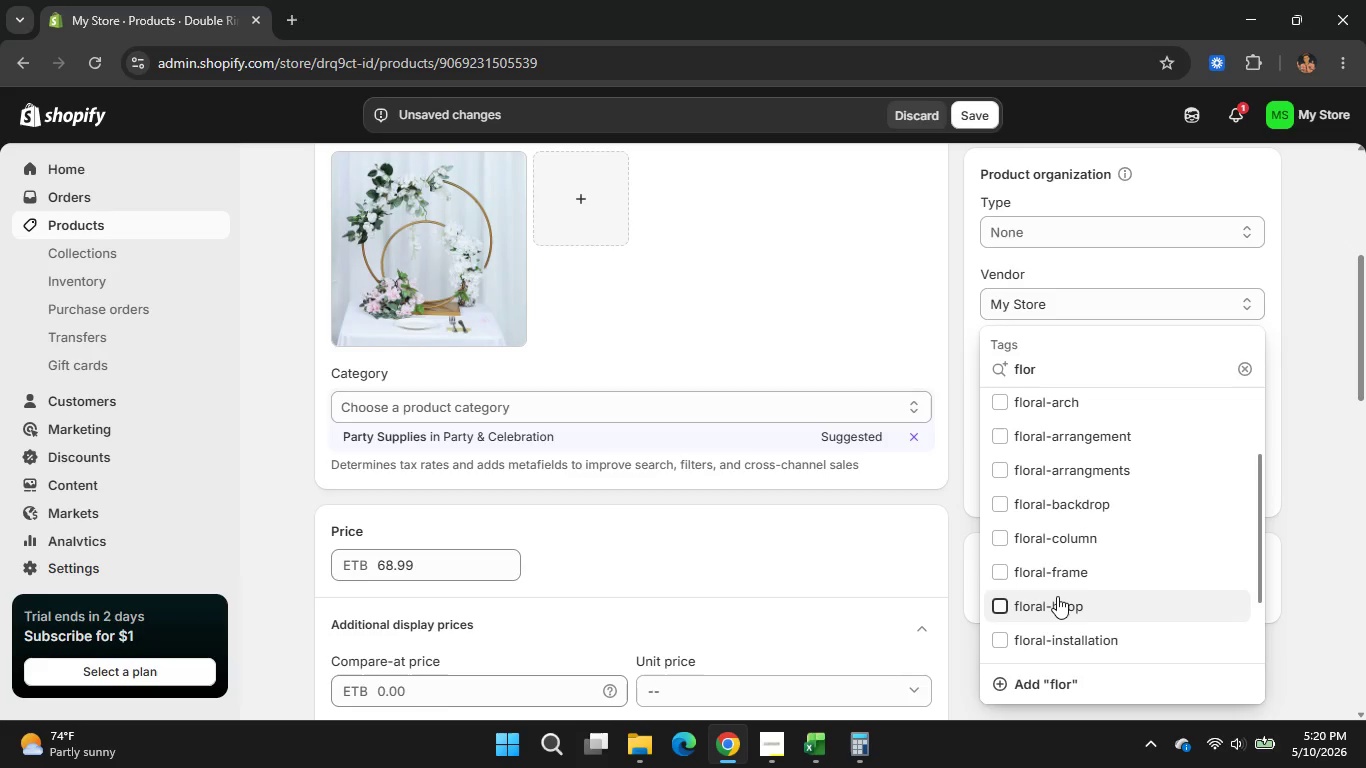 
left_click([1057, 596])
 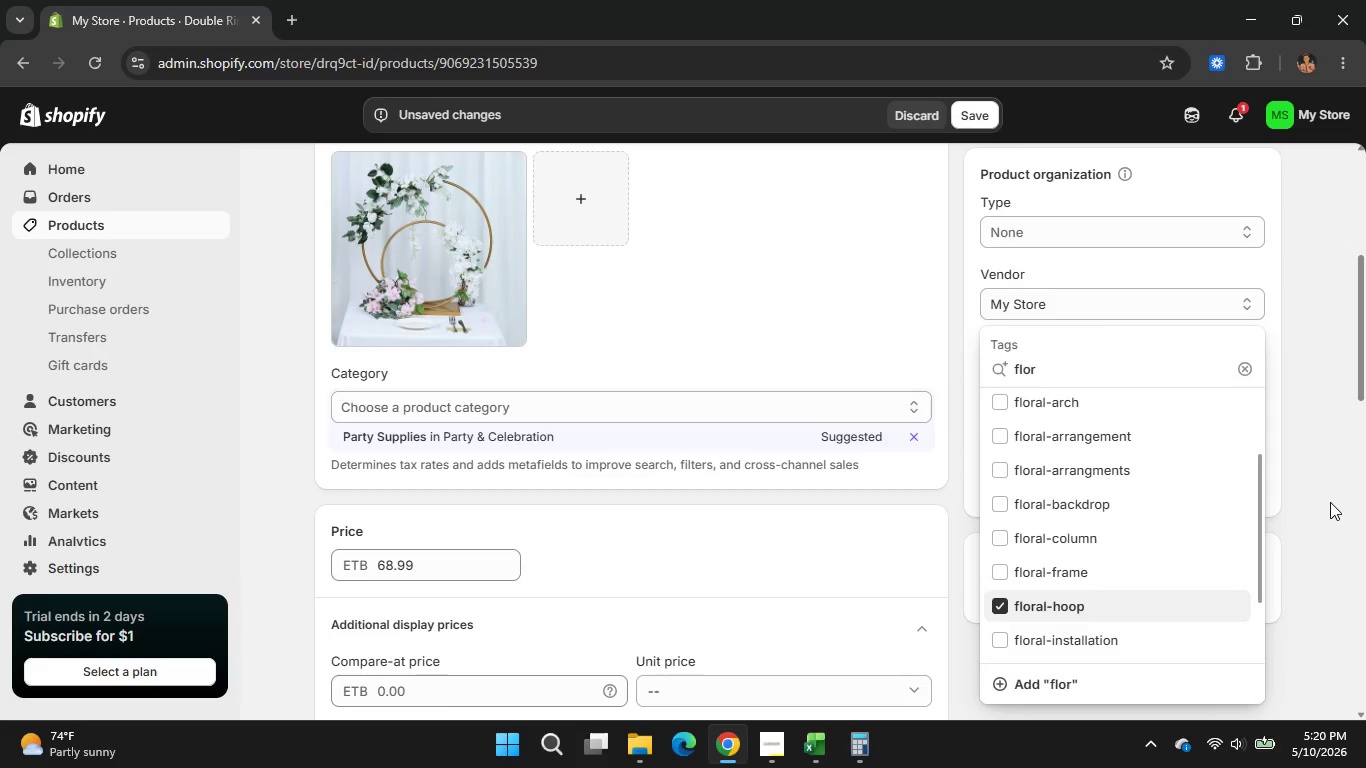 
left_click([1330, 502])
 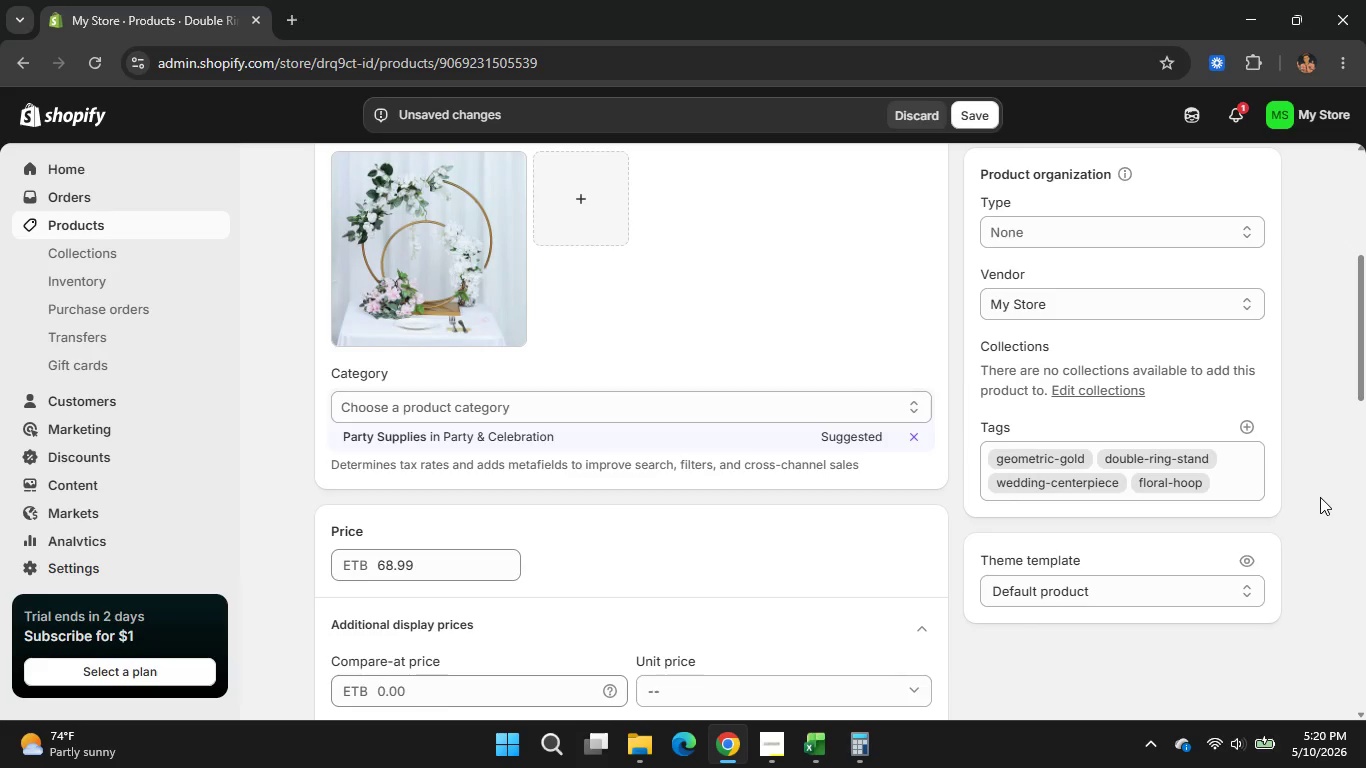 
left_click([1248, 423])
 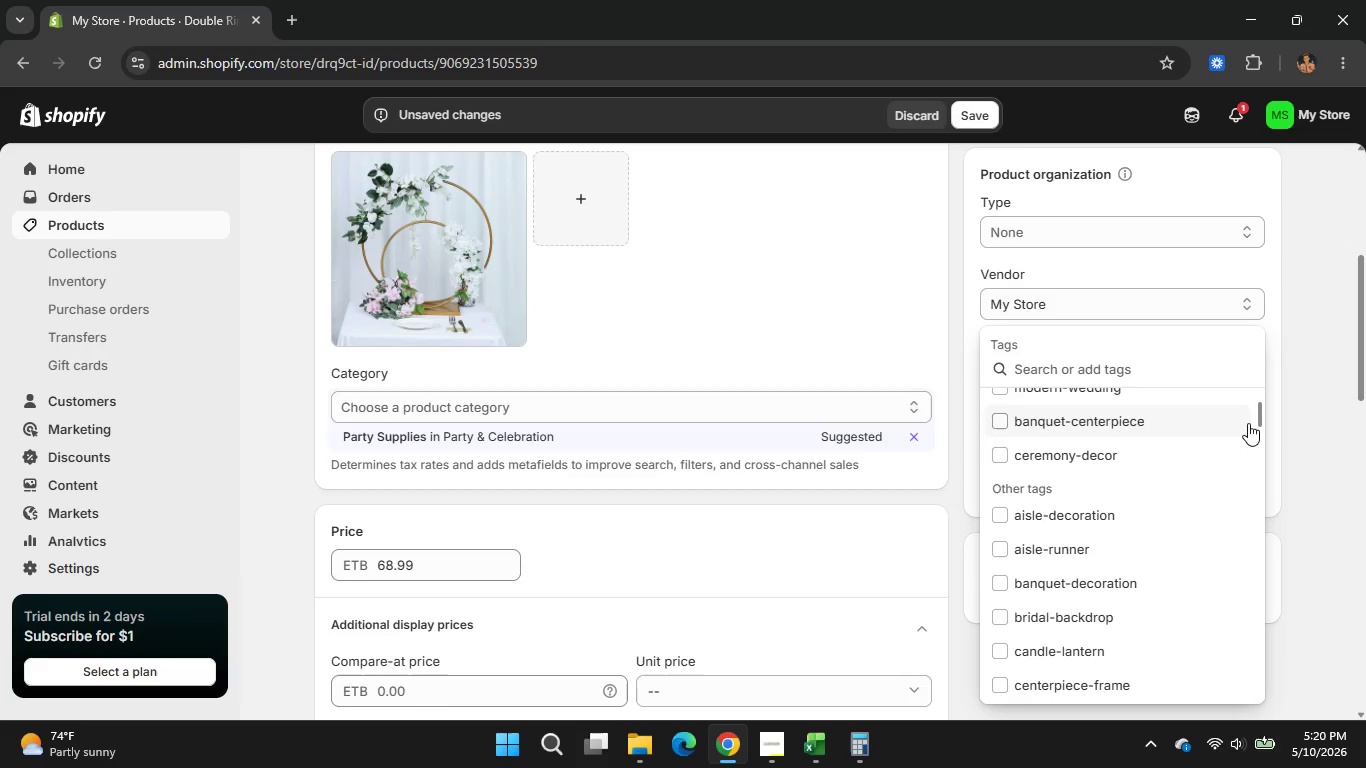 
type(f)
key(Backspace)
type(gold)
 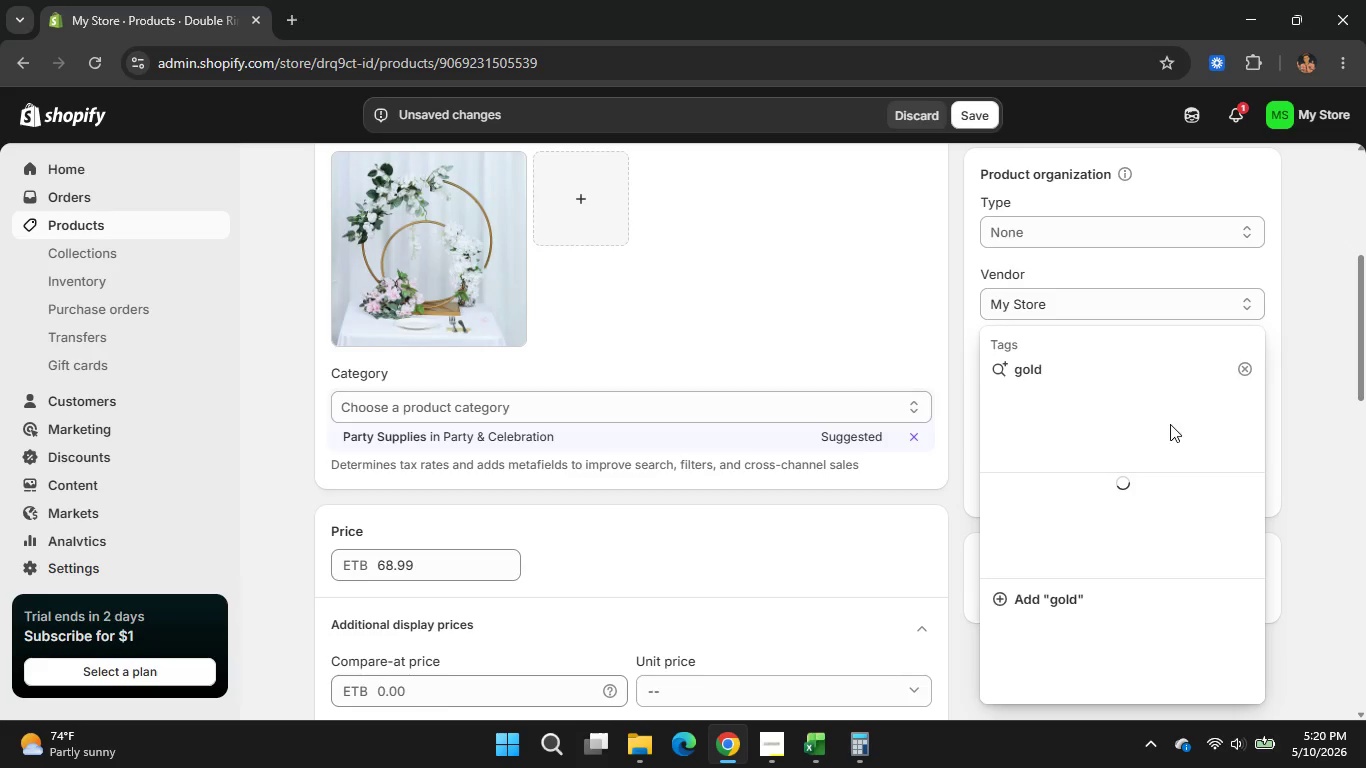 
mouse_move([1139, 427])
 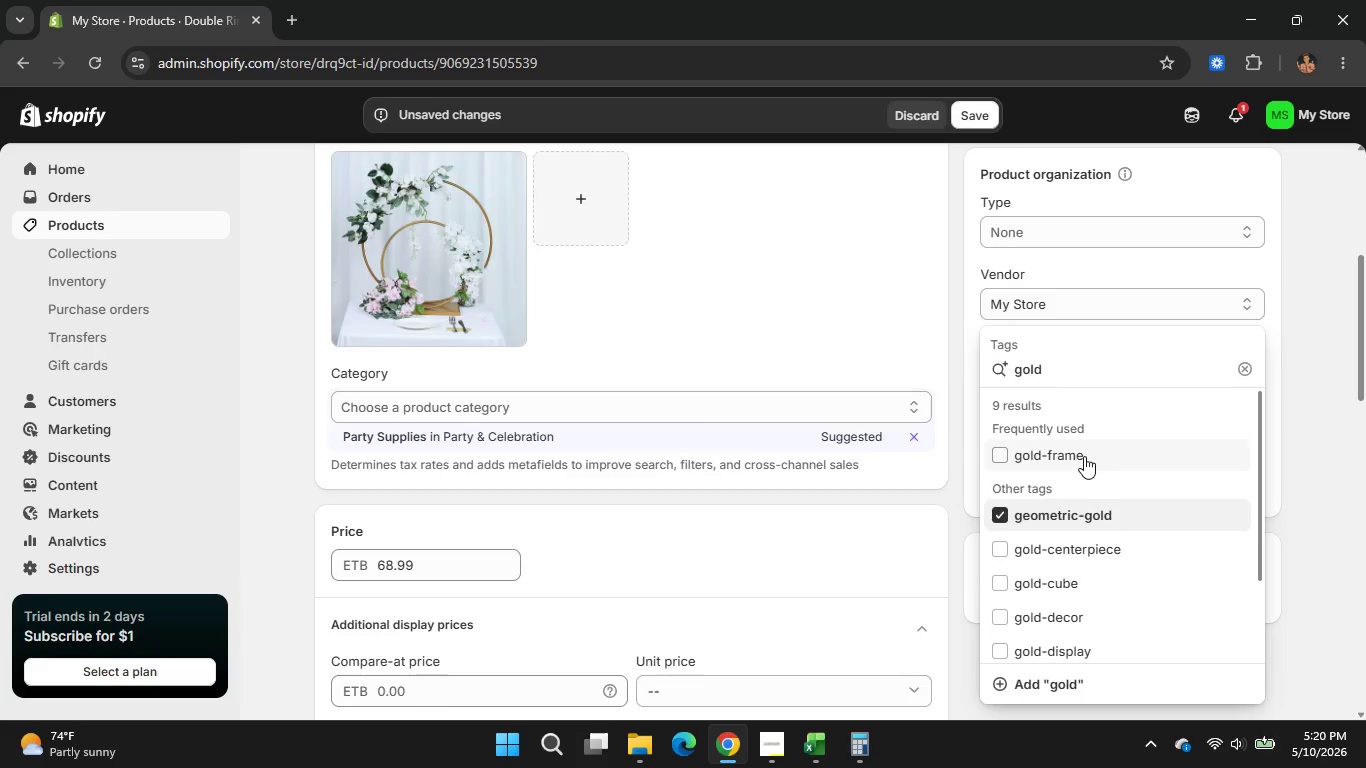 
left_click([1084, 456])
 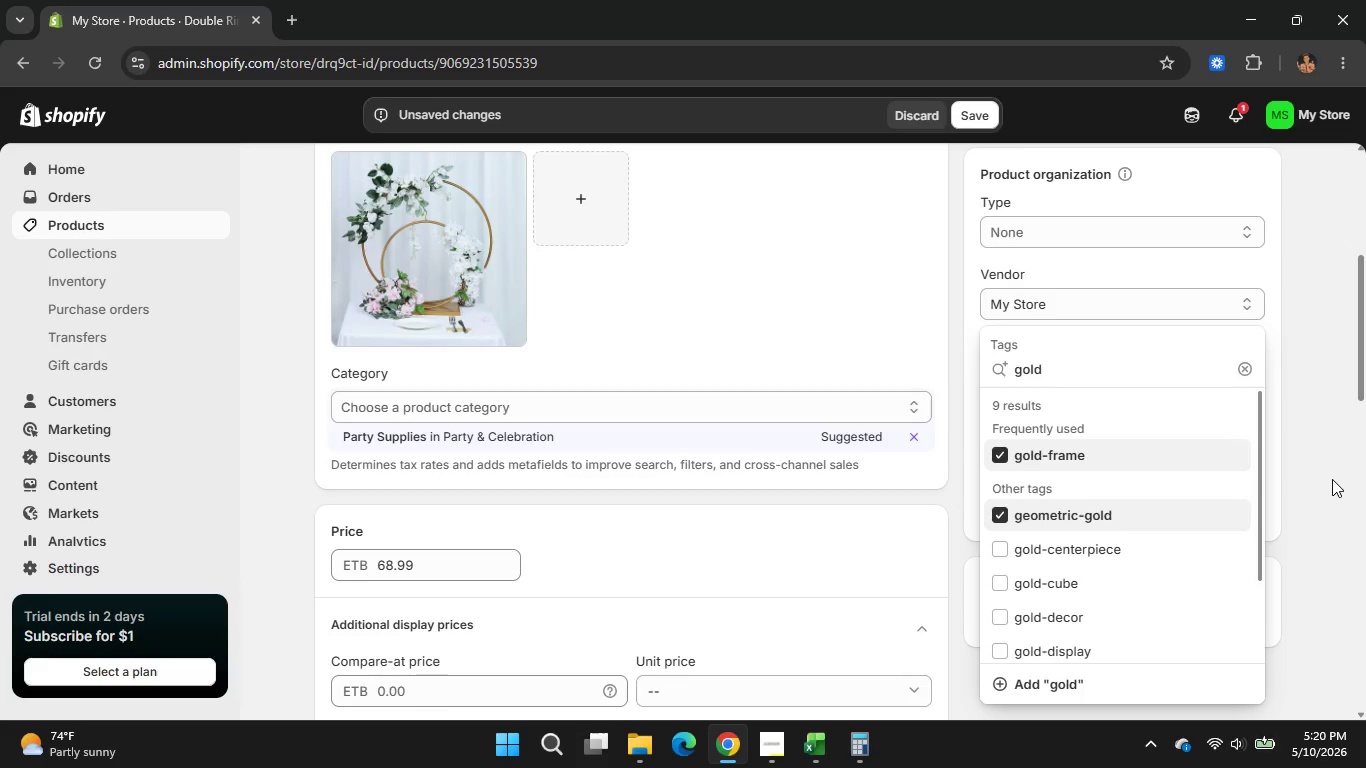 
left_click([1332, 479])
 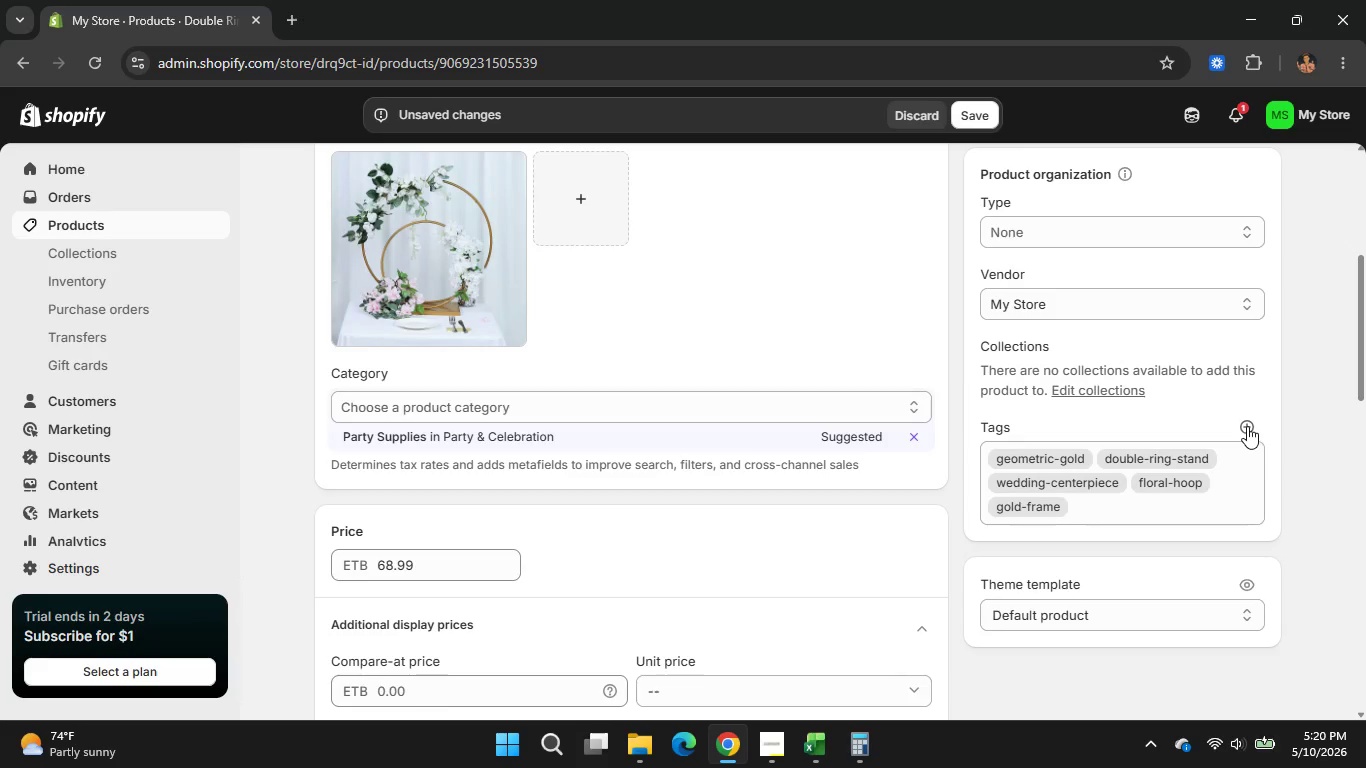 
left_click([1247, 426])
 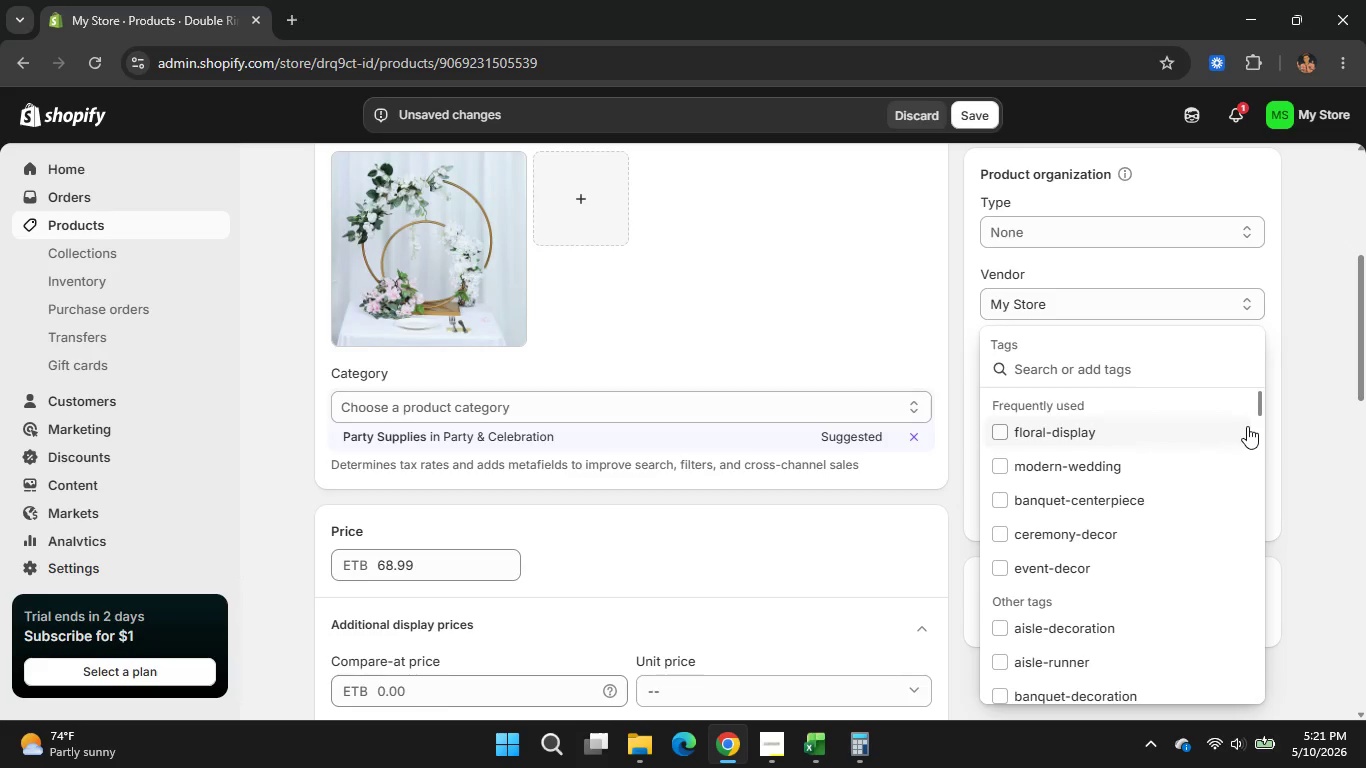 
type(rec)
 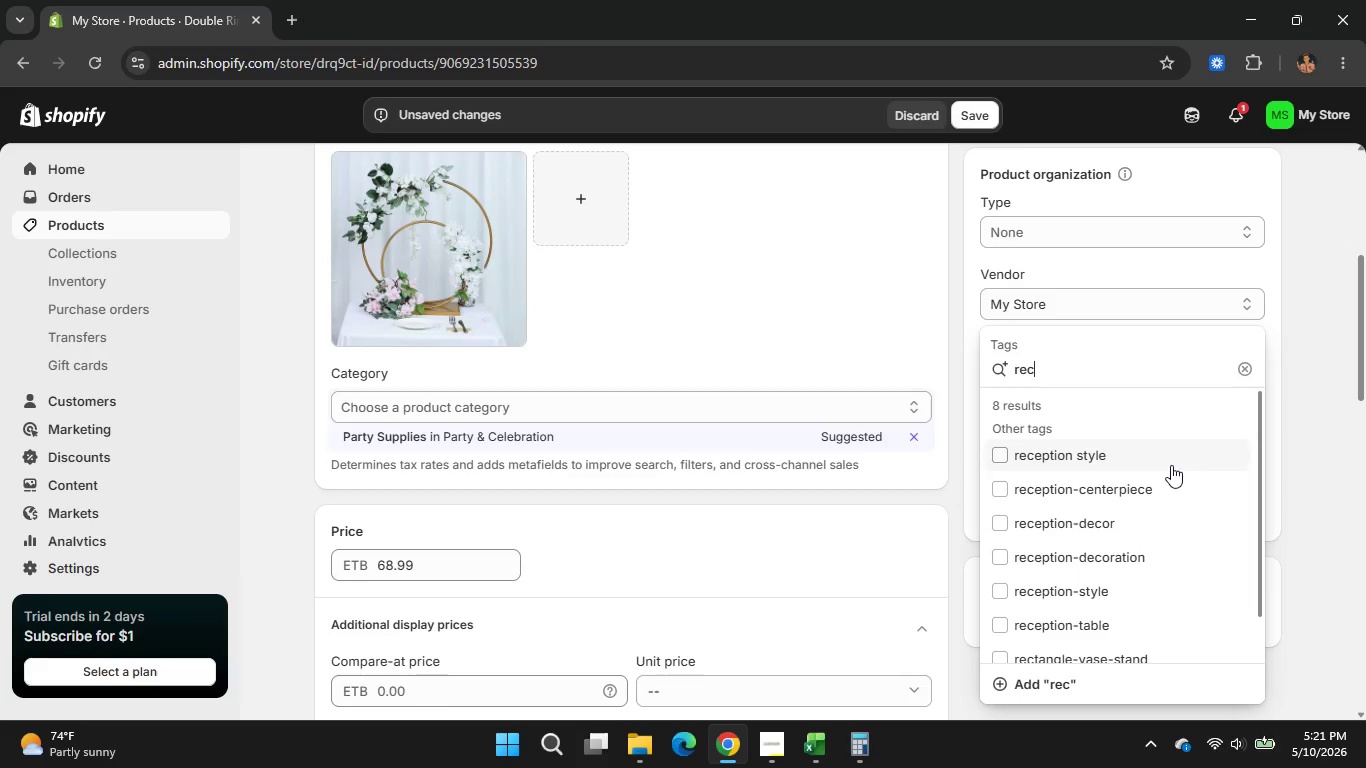 
left_click([1079, 562])
 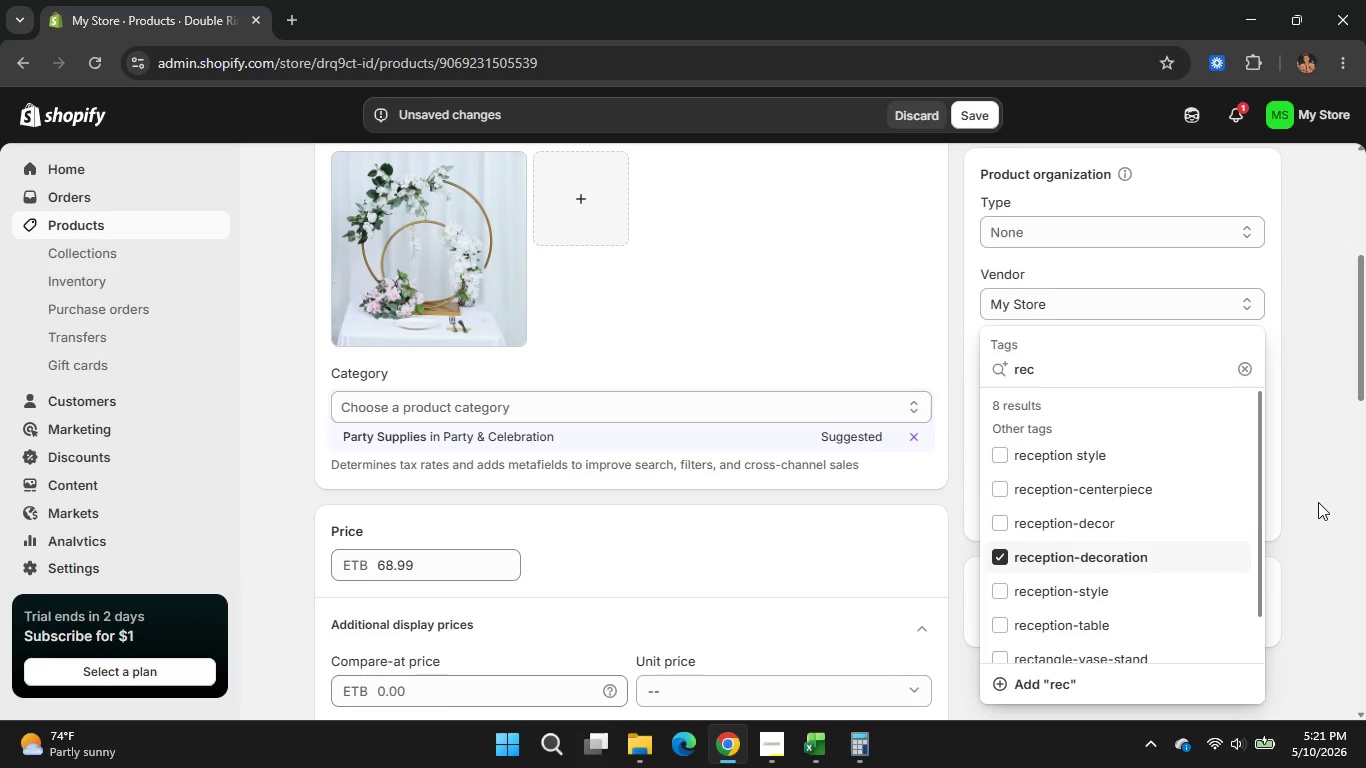 
left_click([1318, 502])
 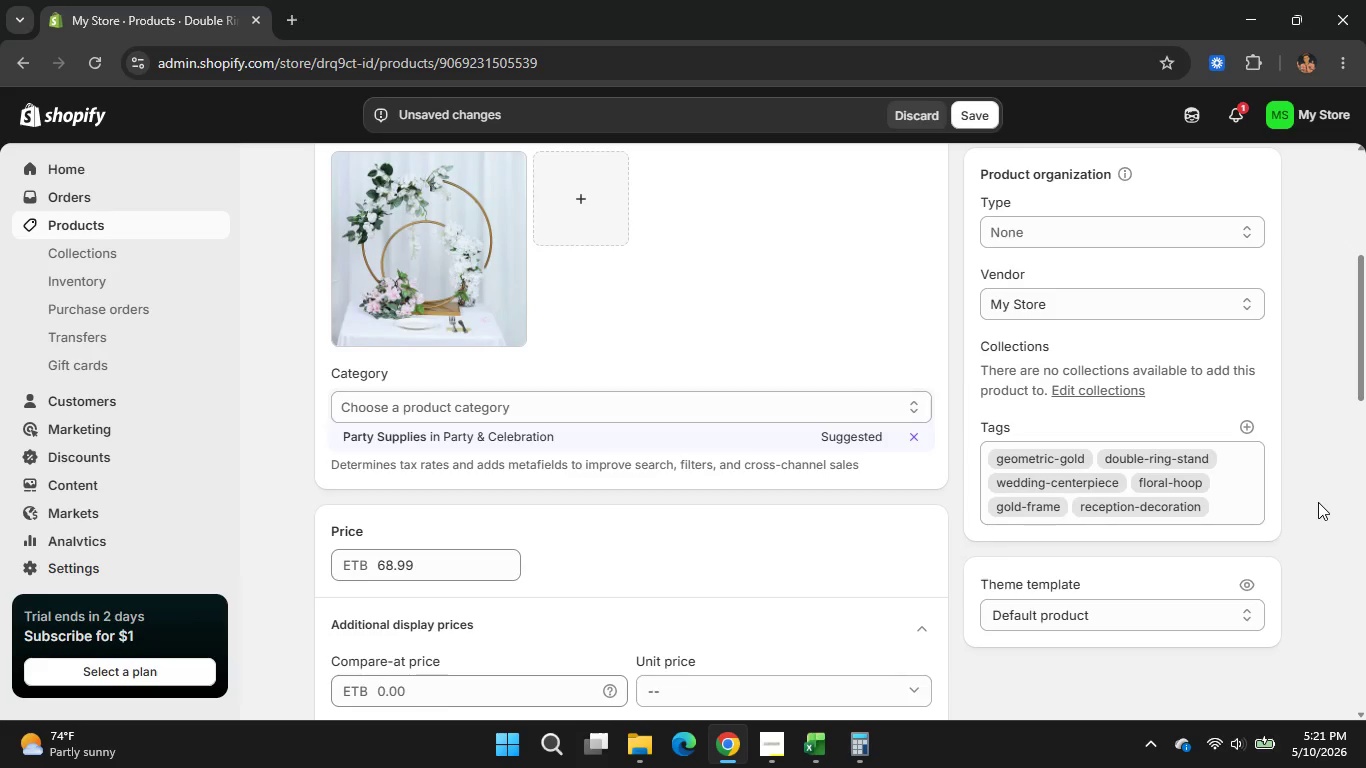 
left_click([1245, 429])
 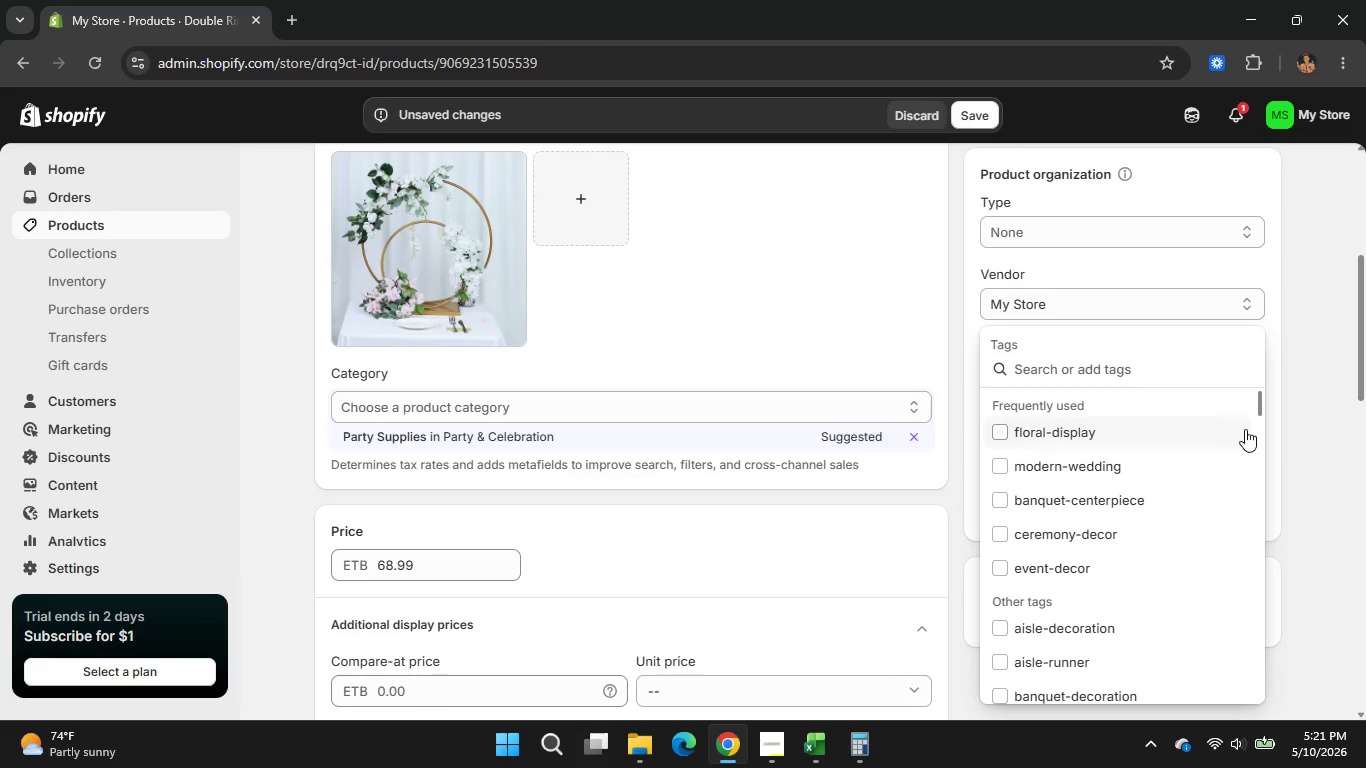 
type(lux)
 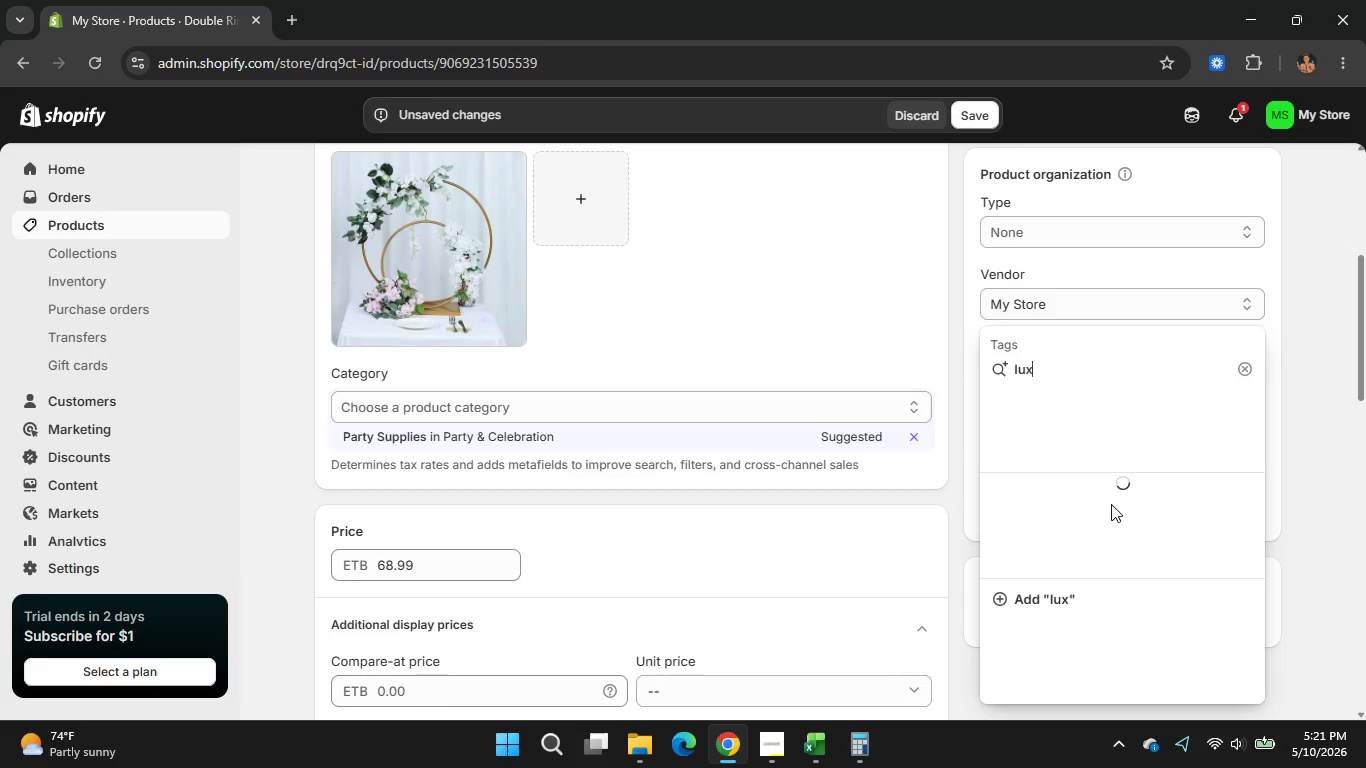 
mouse_move([1100, 479])
 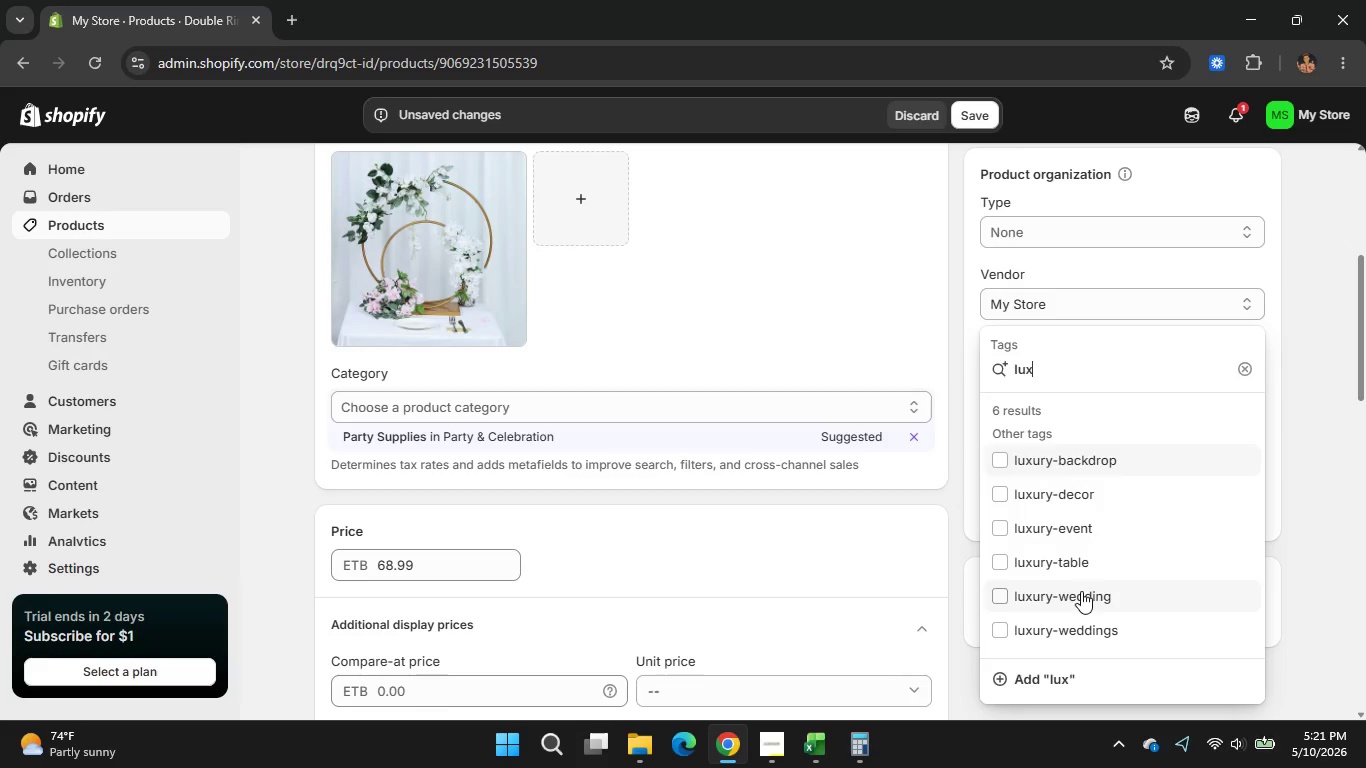 
left_click([1079, 593])
 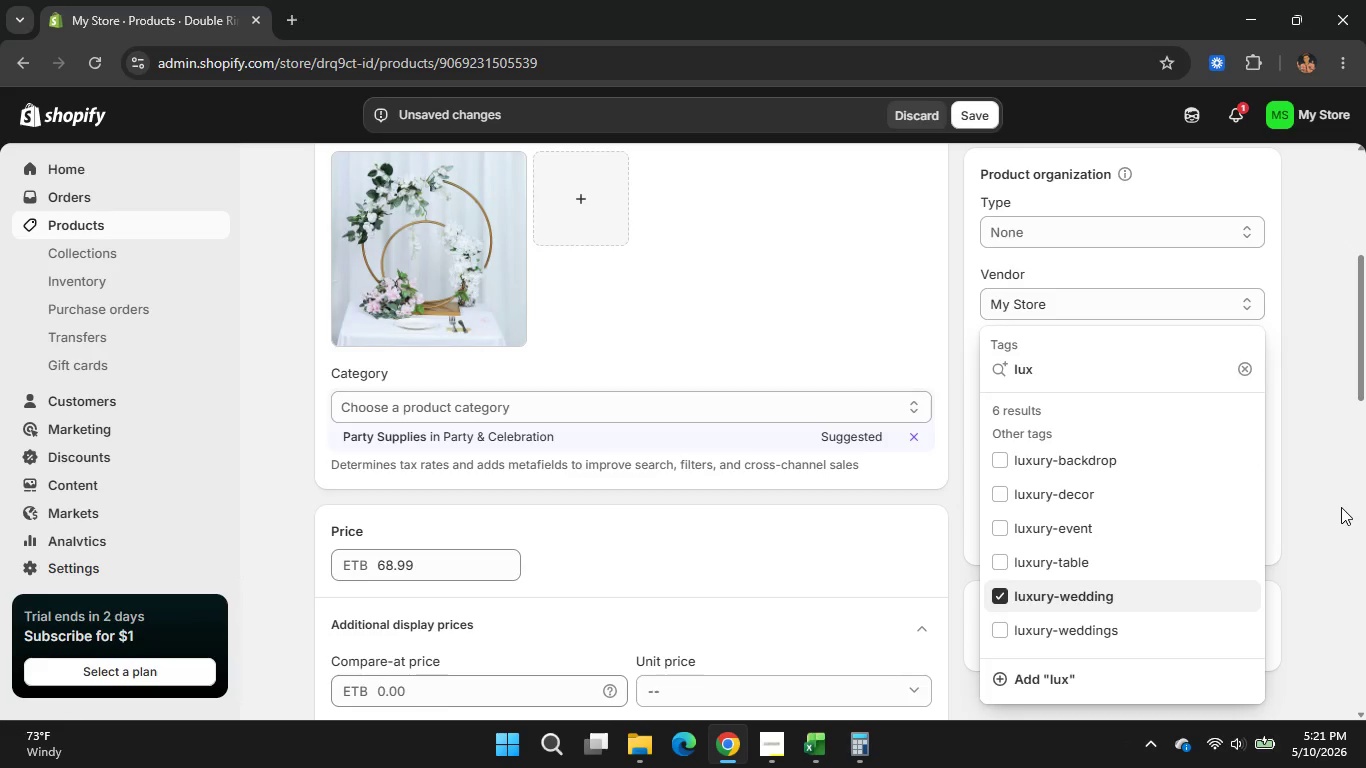 
left_click([1341, 507])
 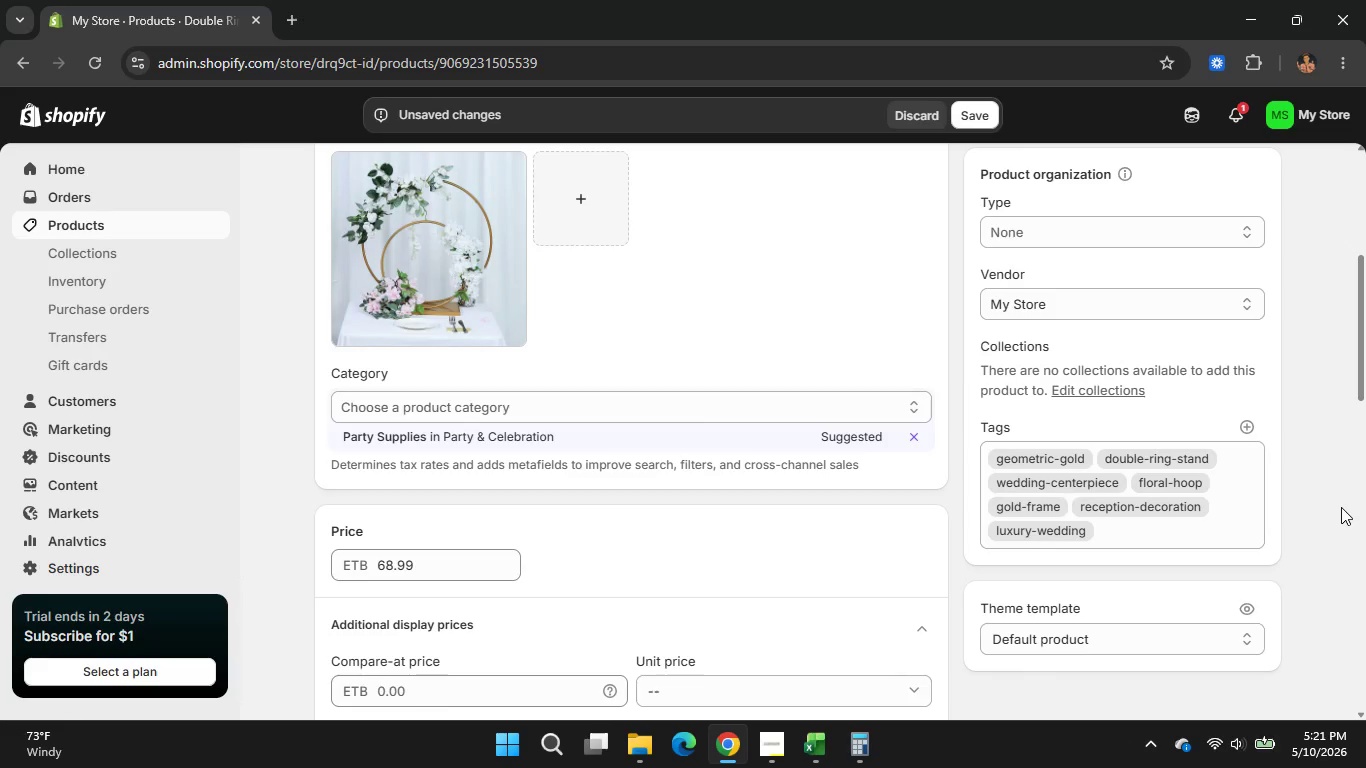 
left_click([1253, 427])
 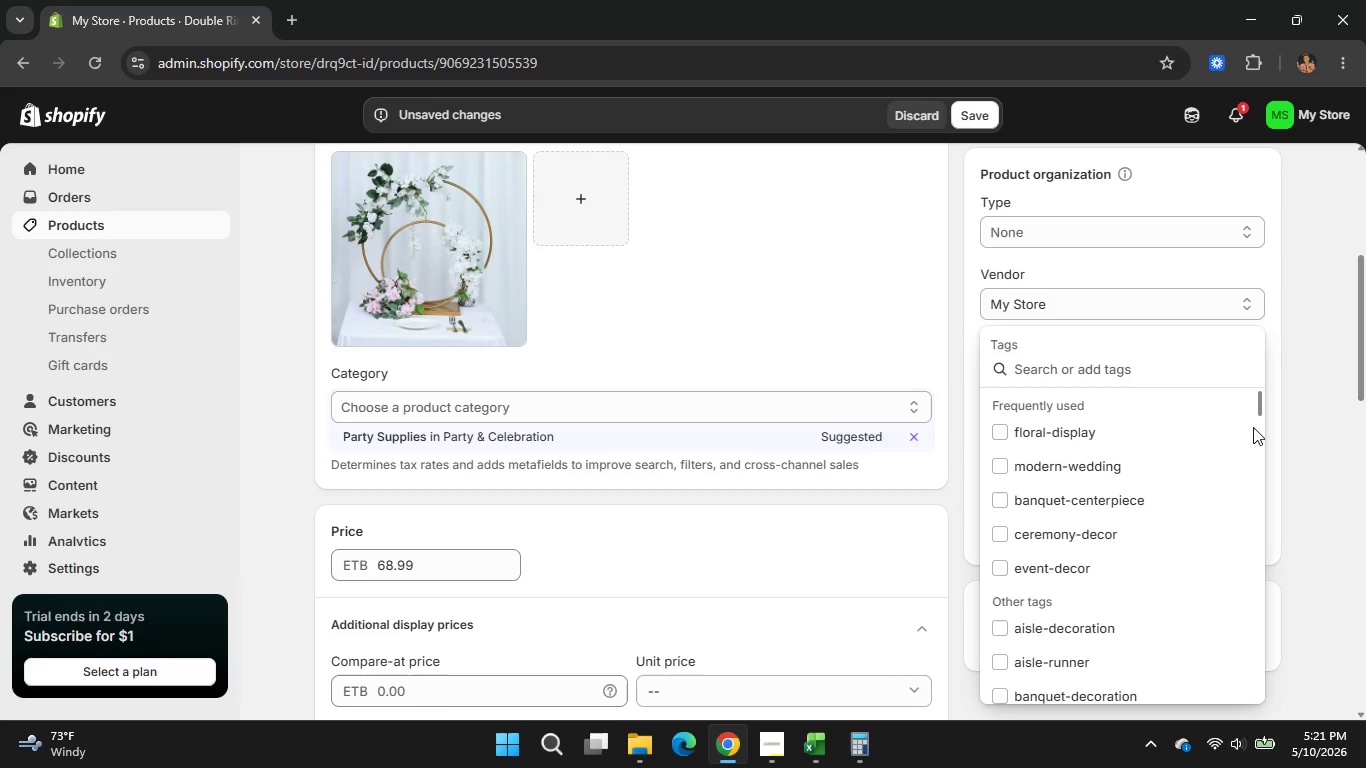 
wait(6.89)
 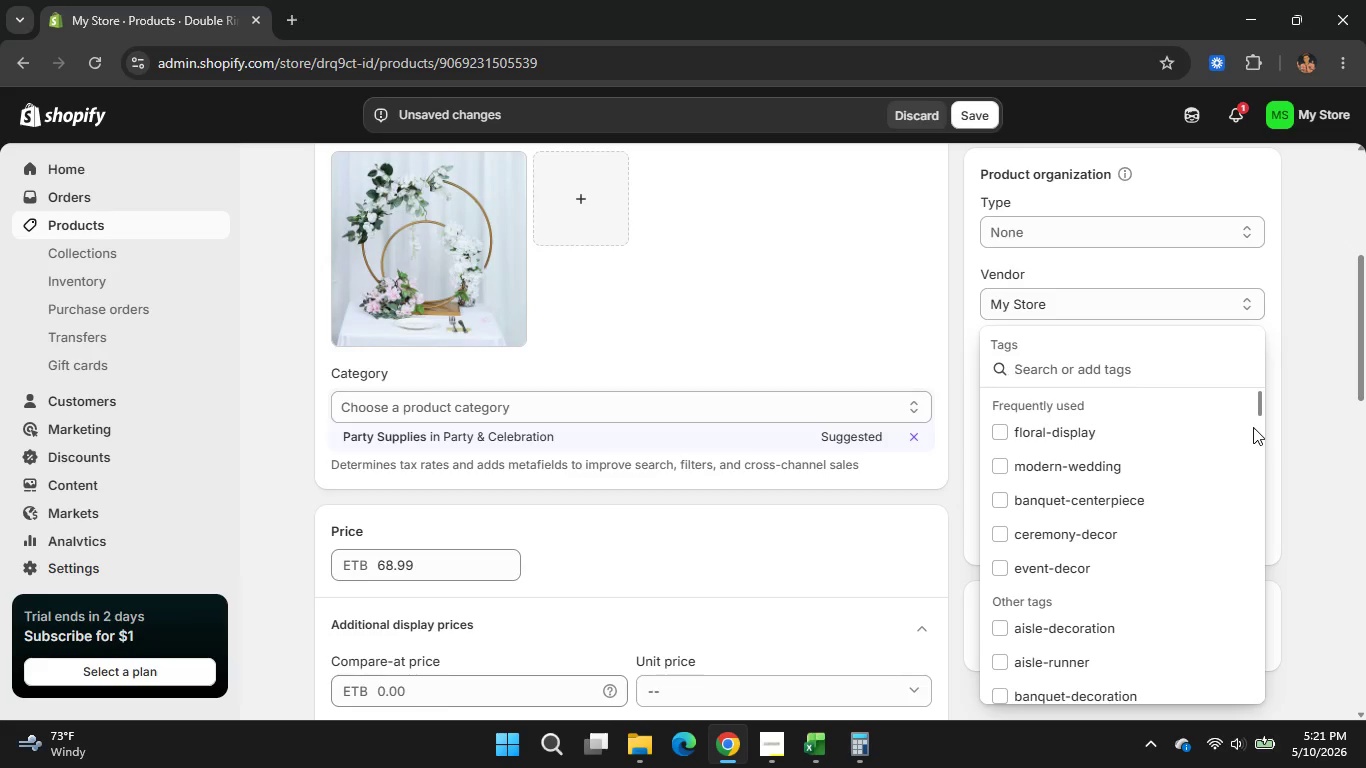 
type(table-)
 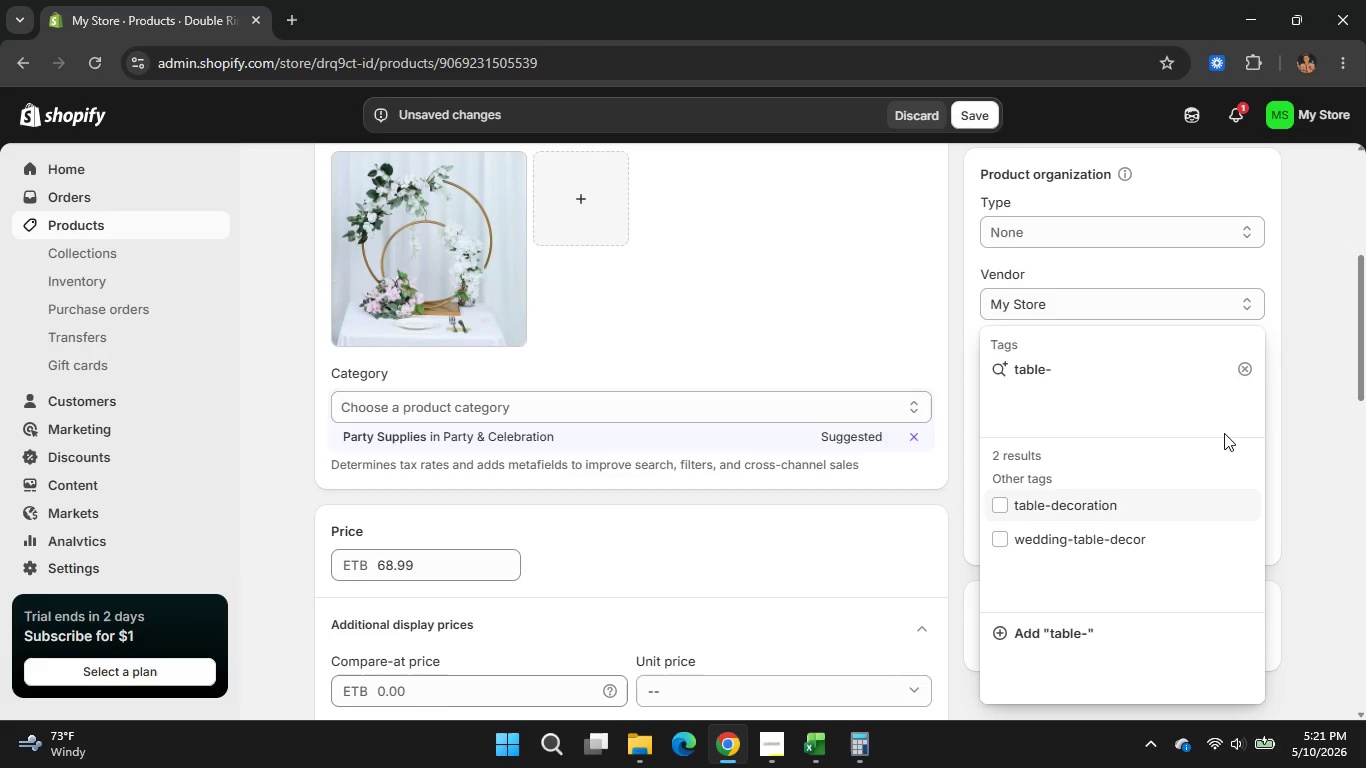 
type(centerpiece)
 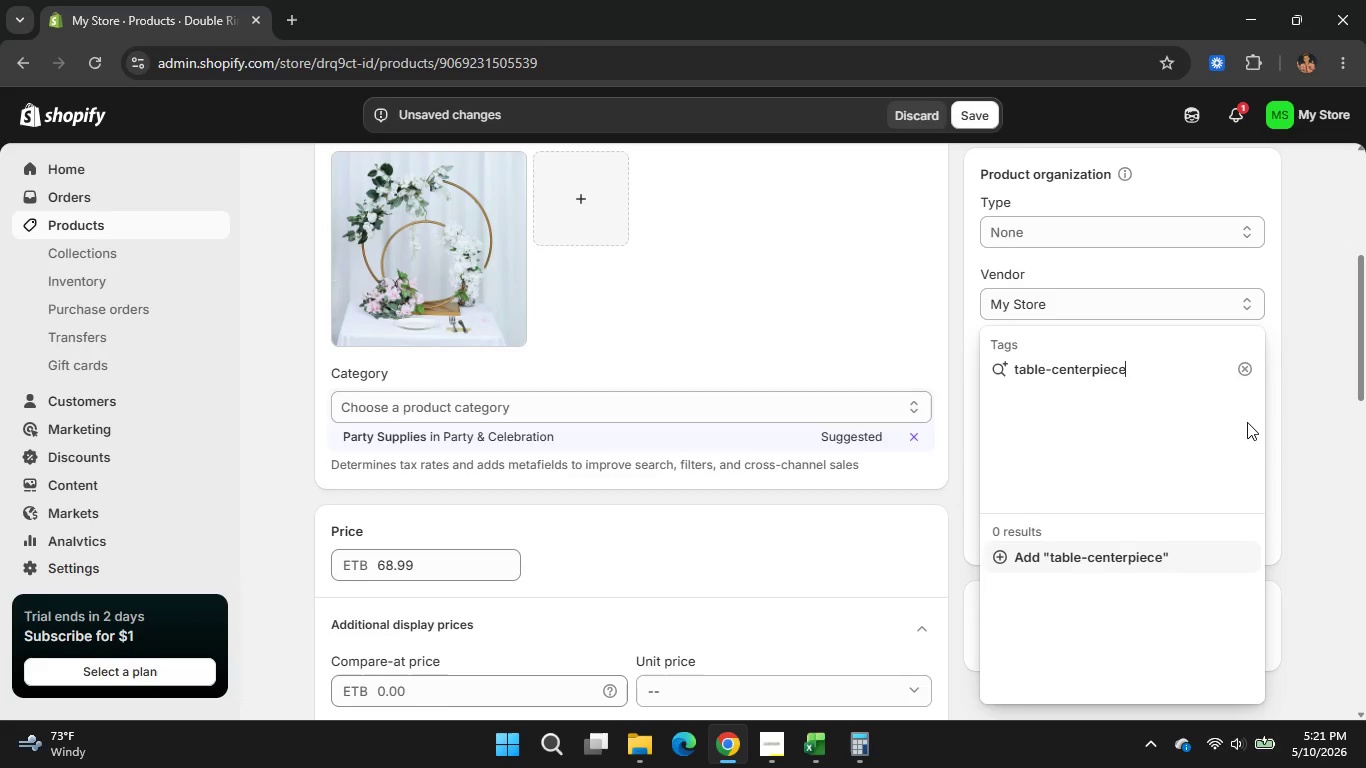 
key(Enter)
 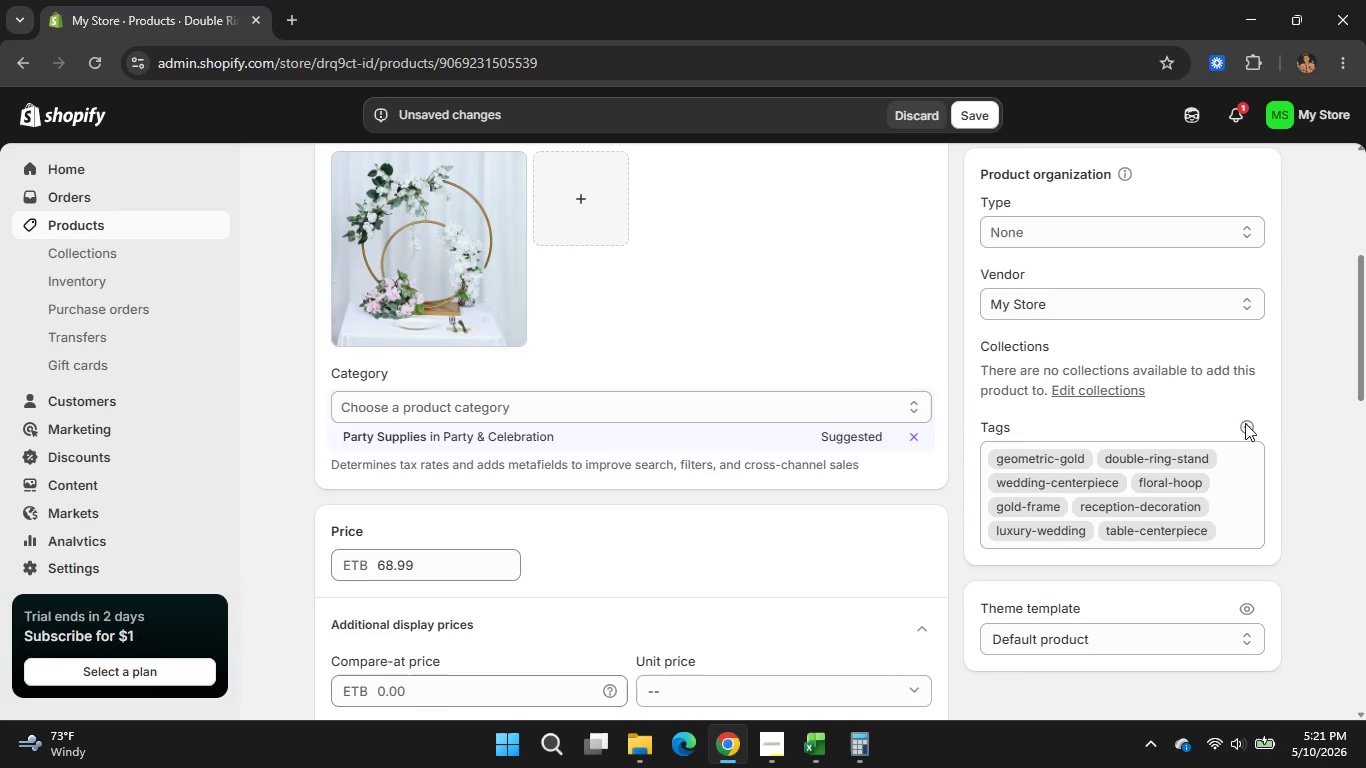 
left_click([1245, 423])
 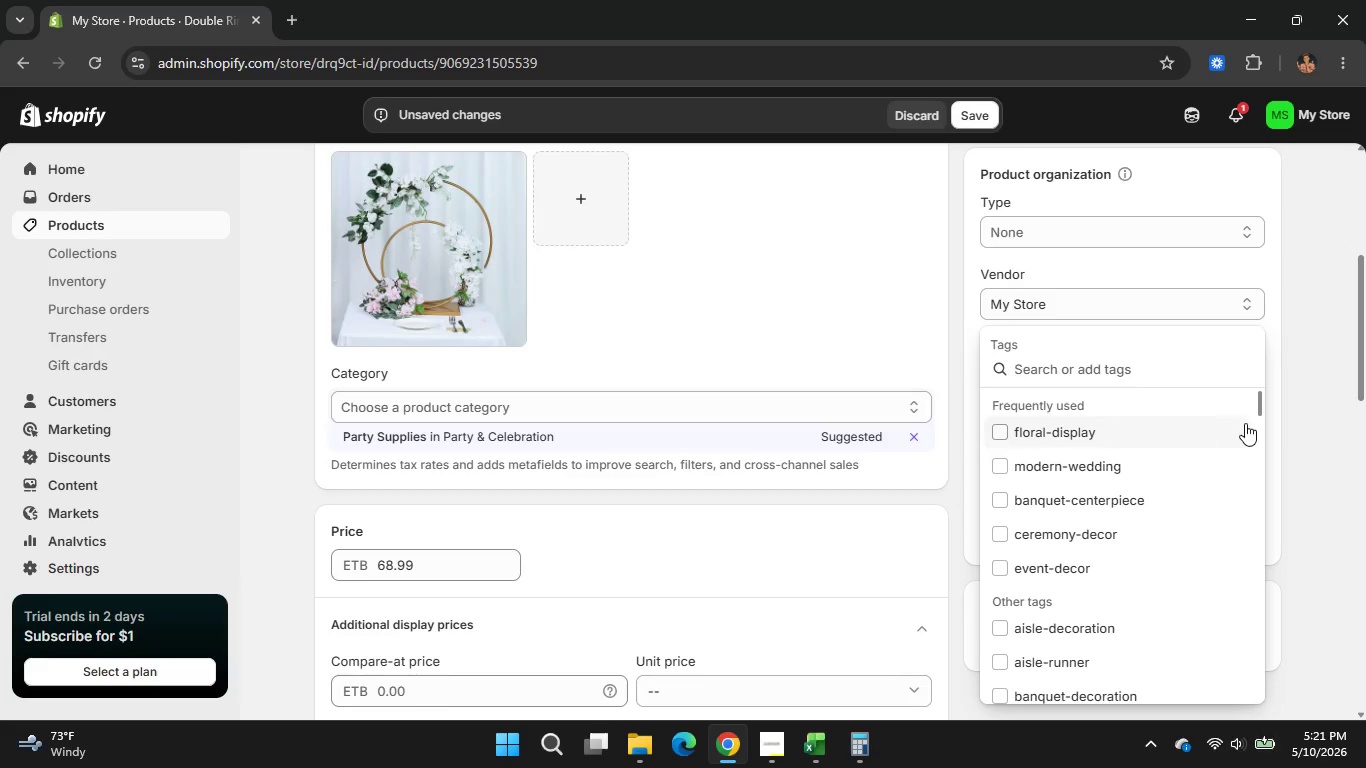 
type(flo)
 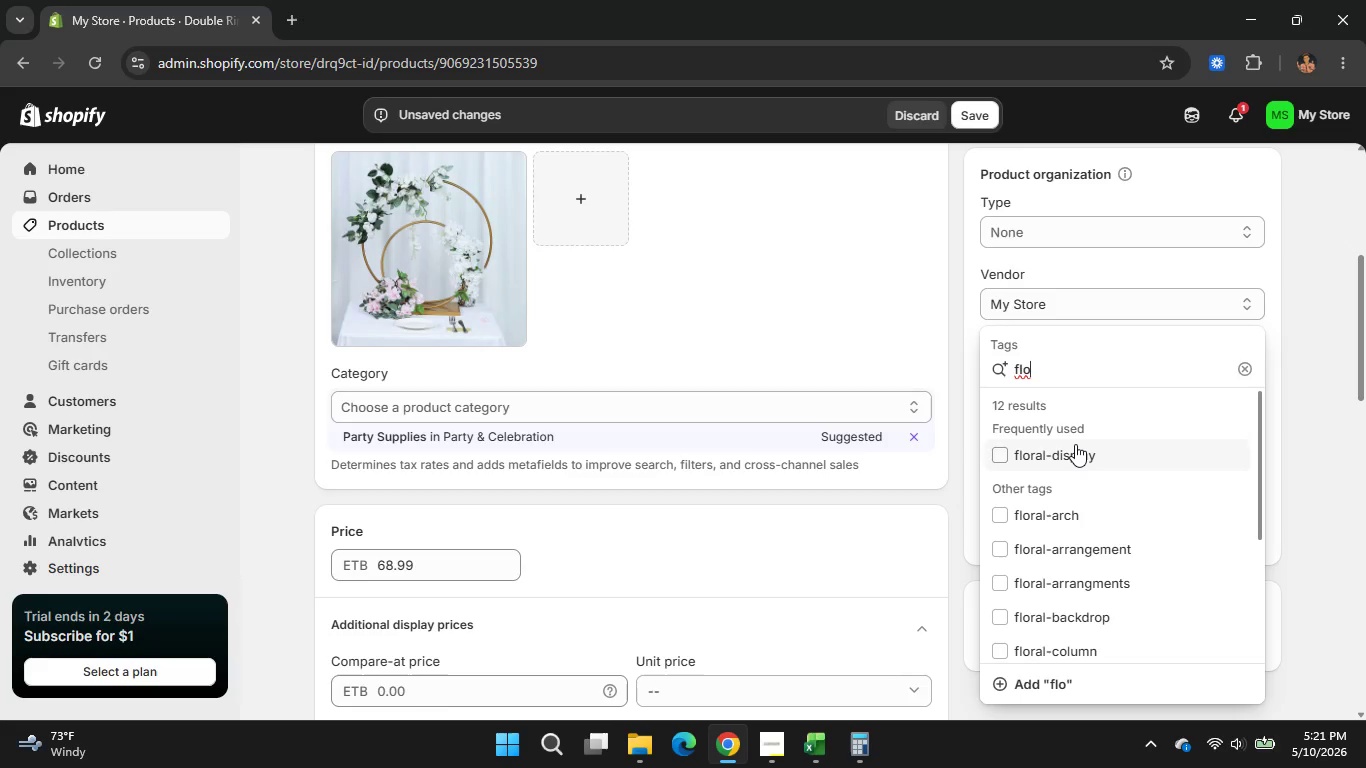 
left_click([1075, 444])
 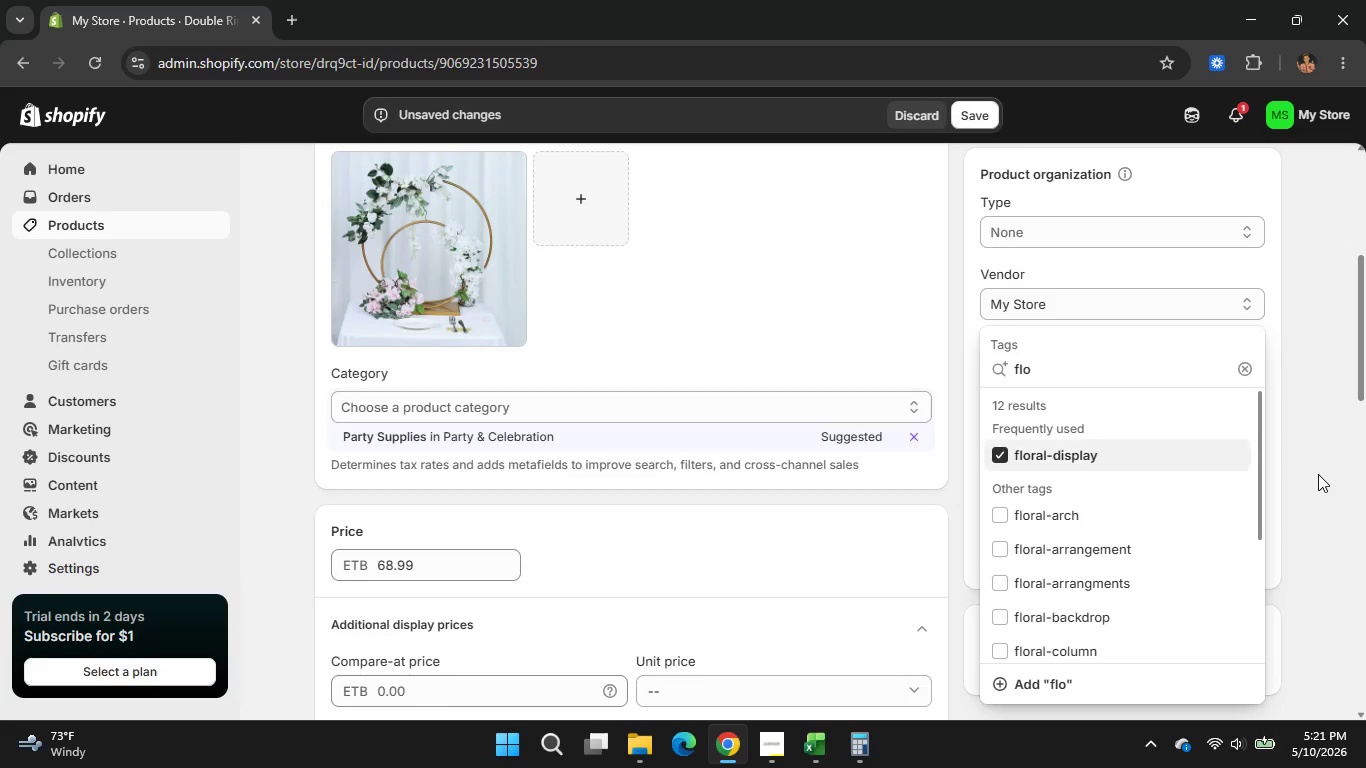 
left_click([1318, 474])
 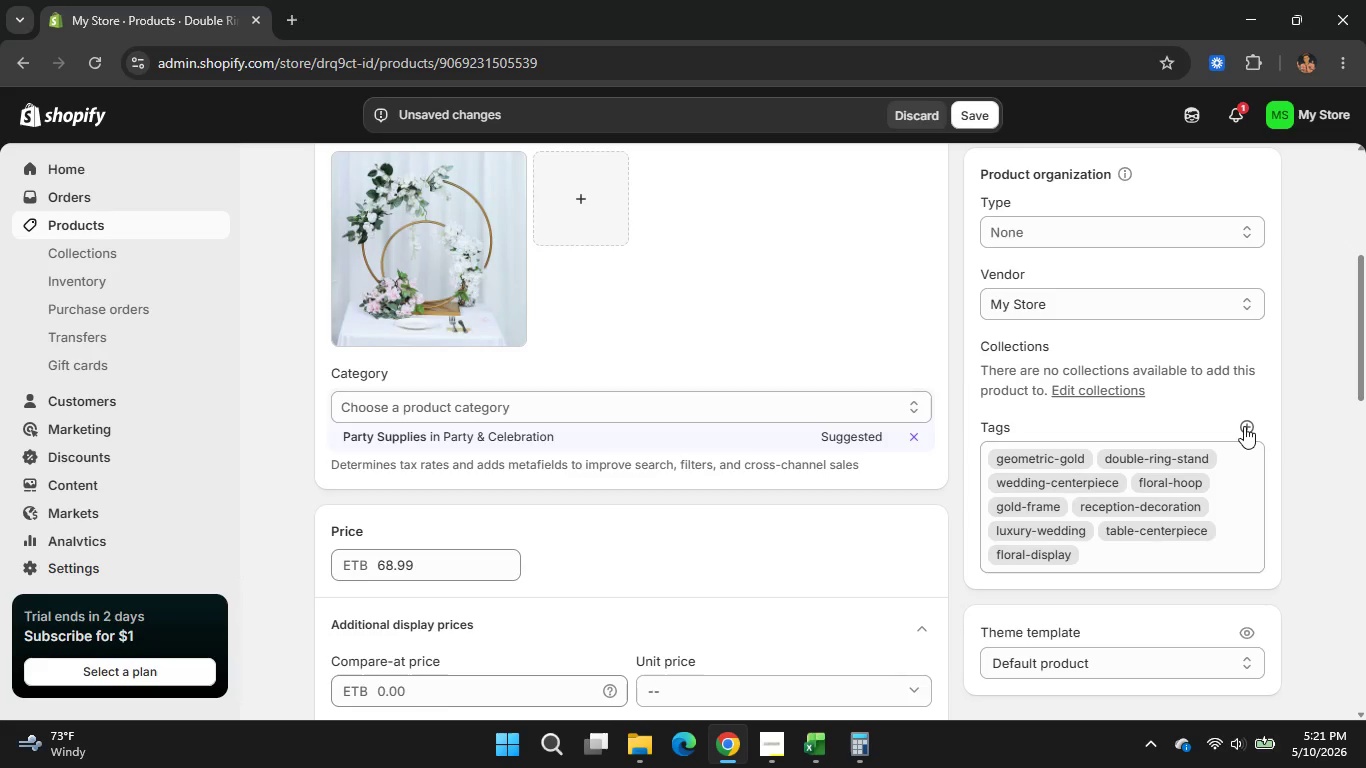 
left_click([1244, 426])
 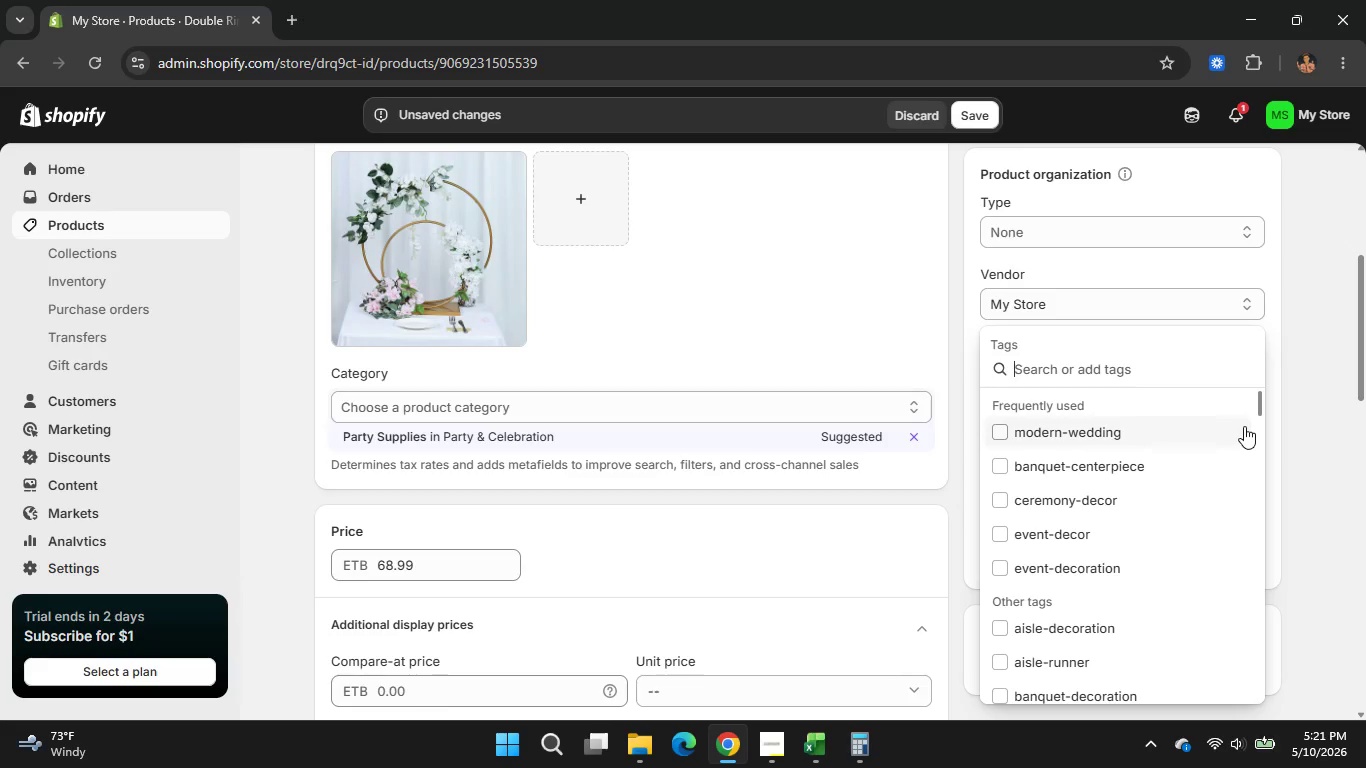 
type(eve)
 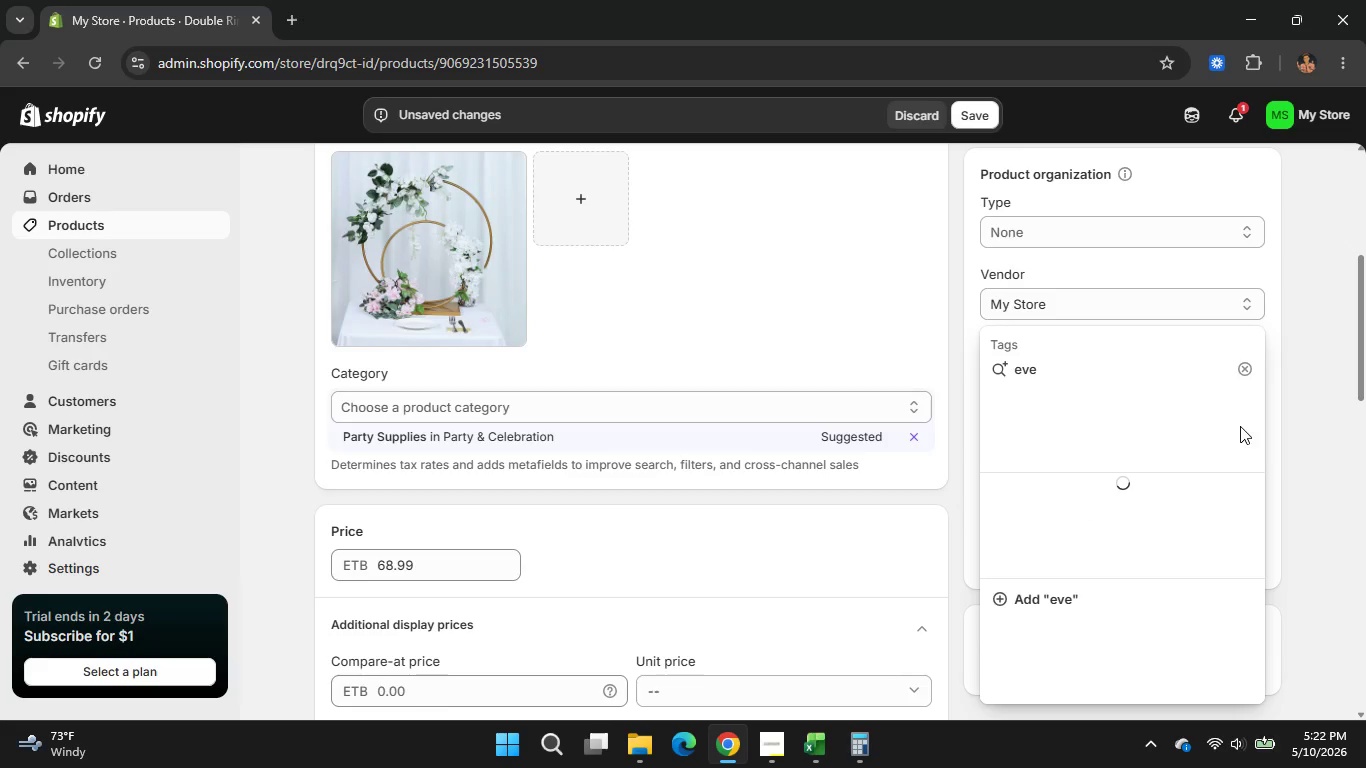 
mouse_move([1139, 472])
 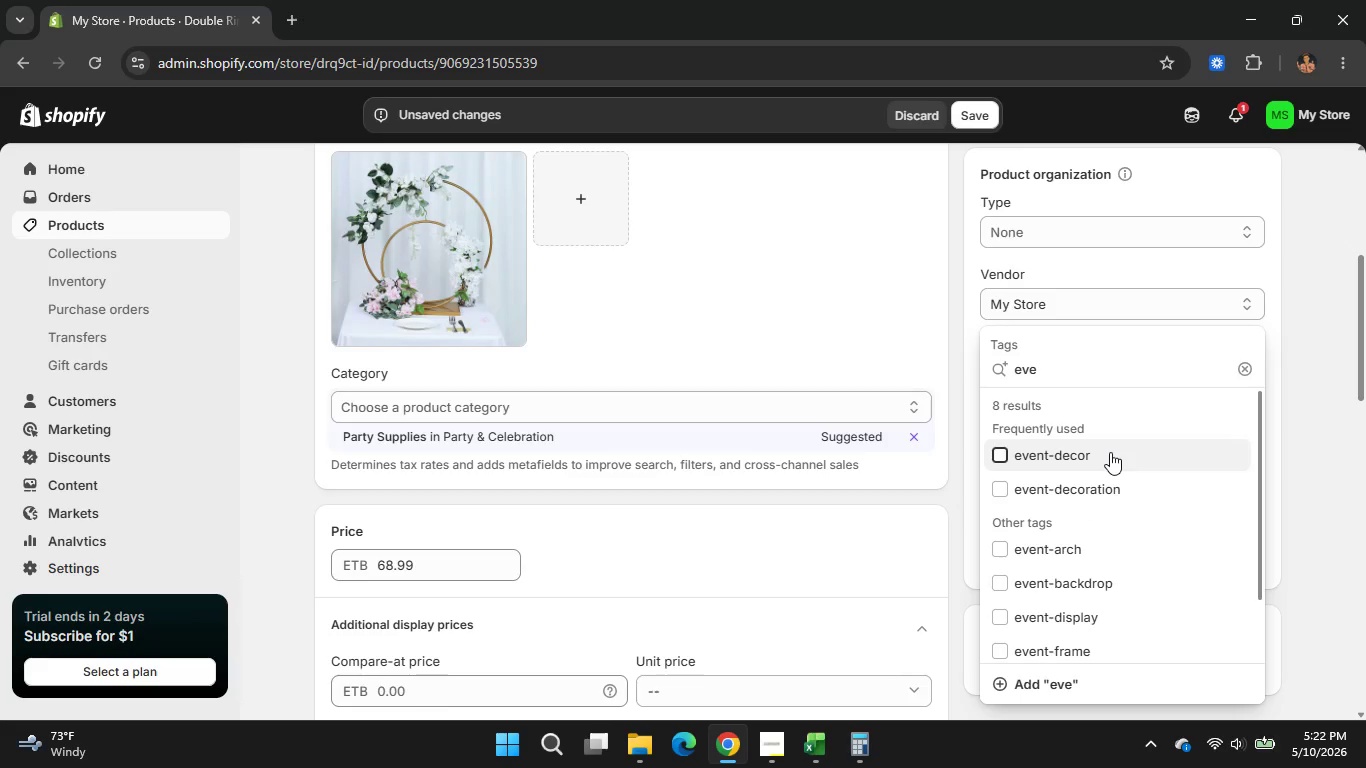 
left_click([1110, 452])
 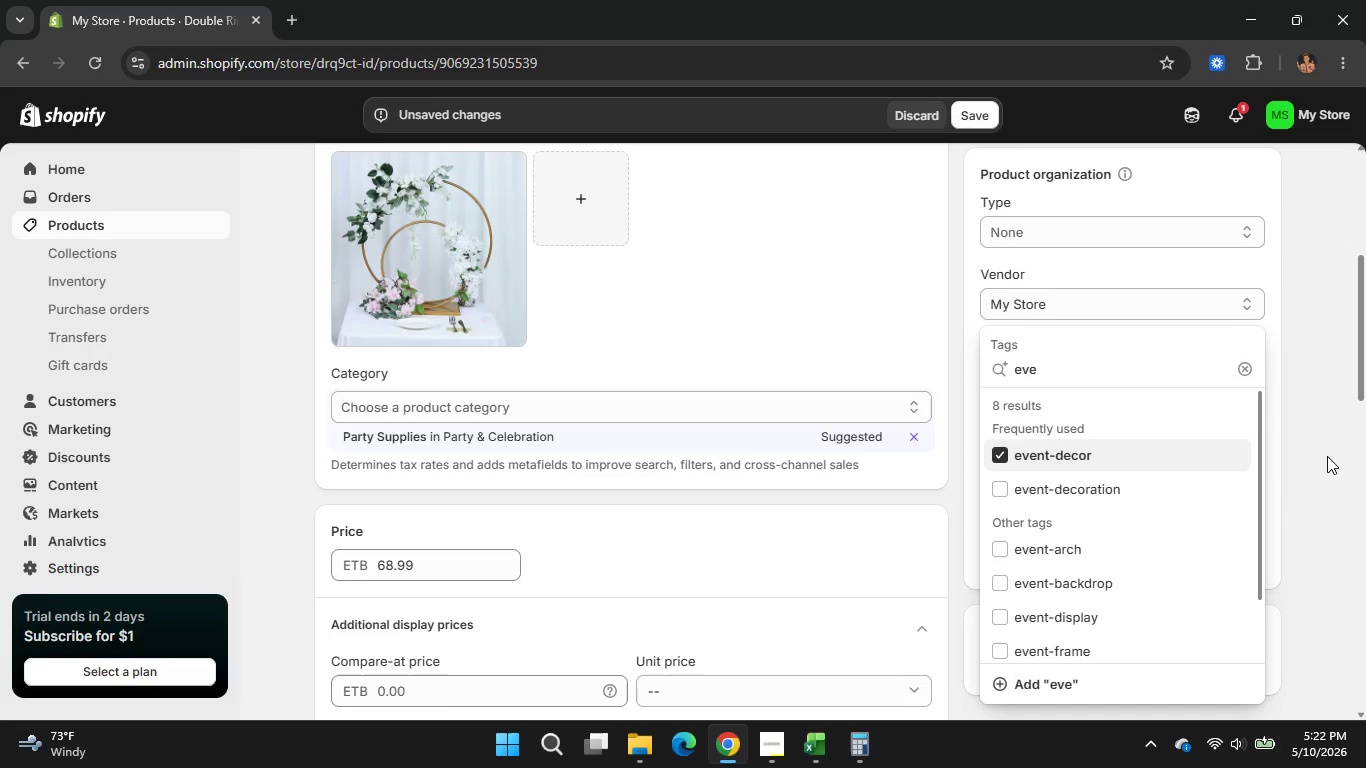 
left_click([1327, 456])
 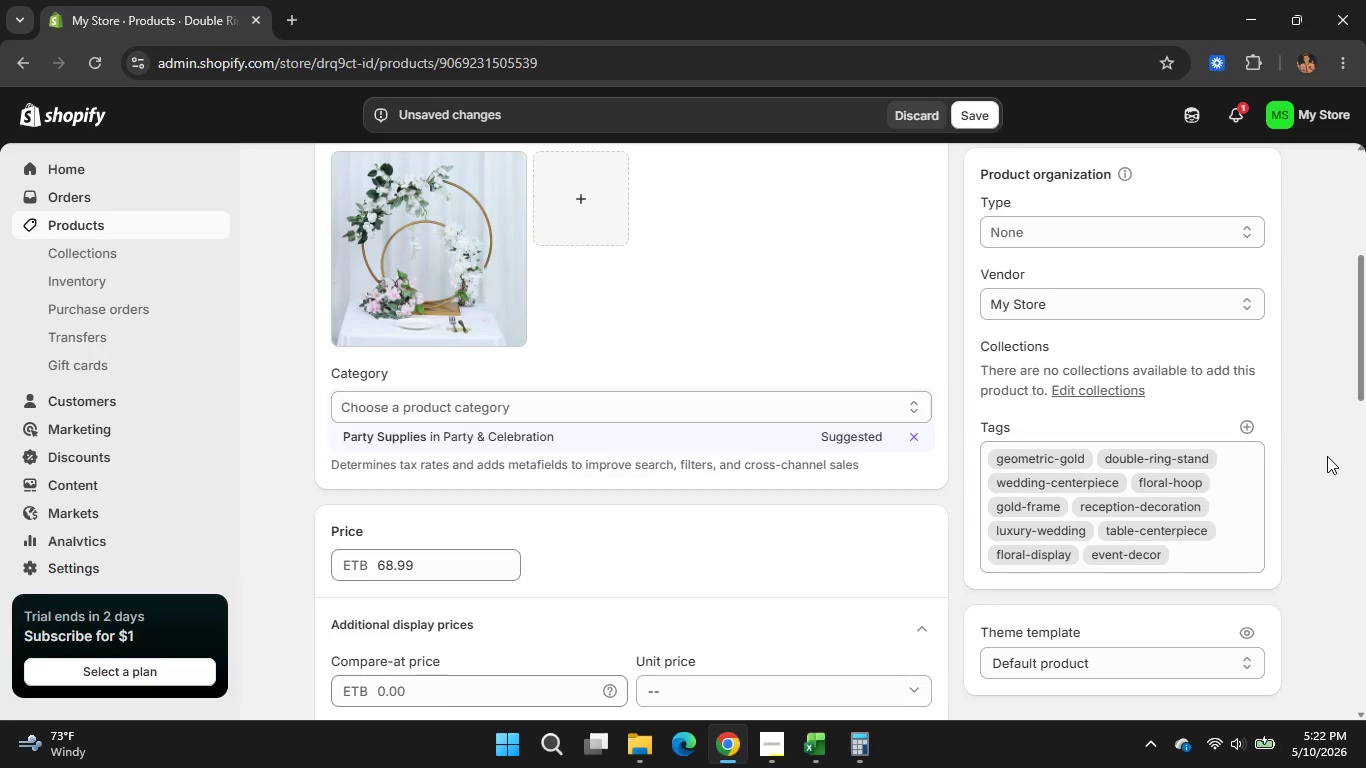 
left_click([471, 535])
 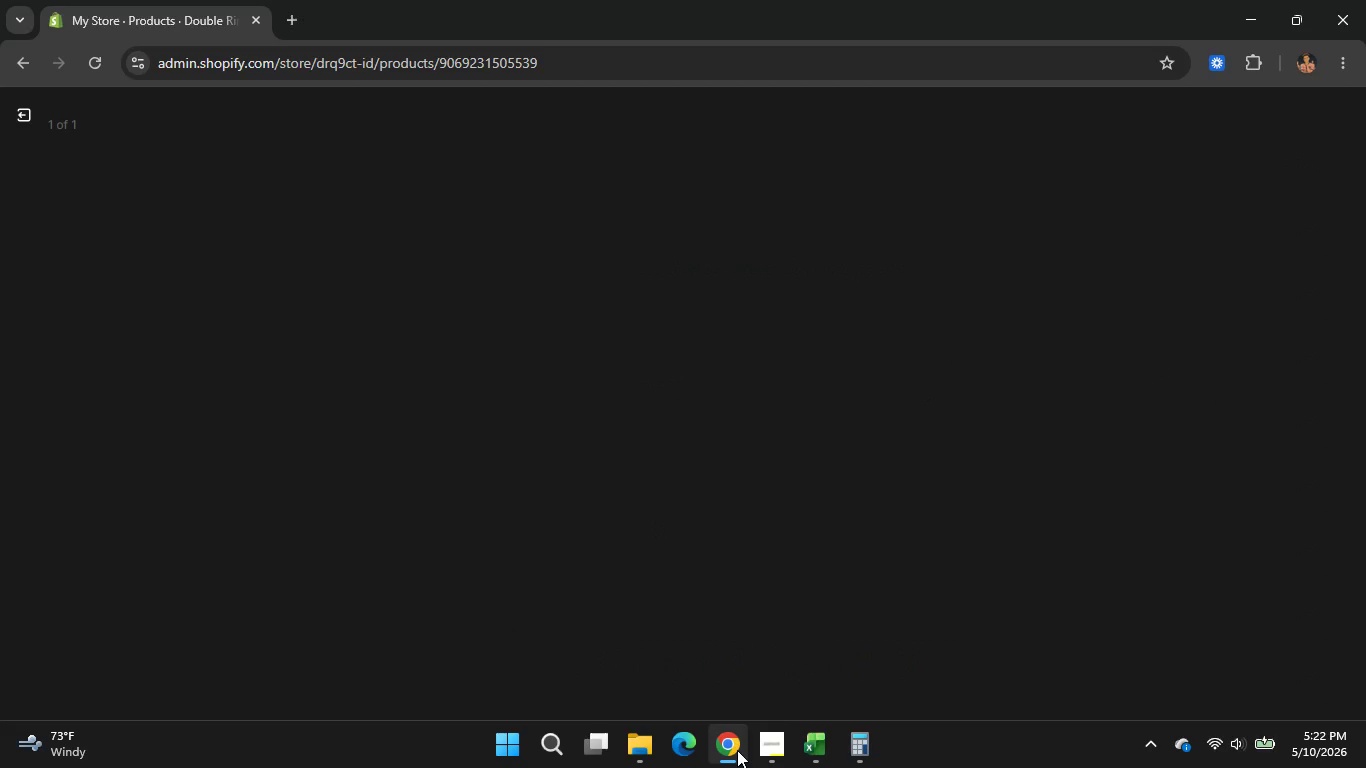 
scroll: coordinate [910, 479], scroll_direction: up, amount: 2.0
 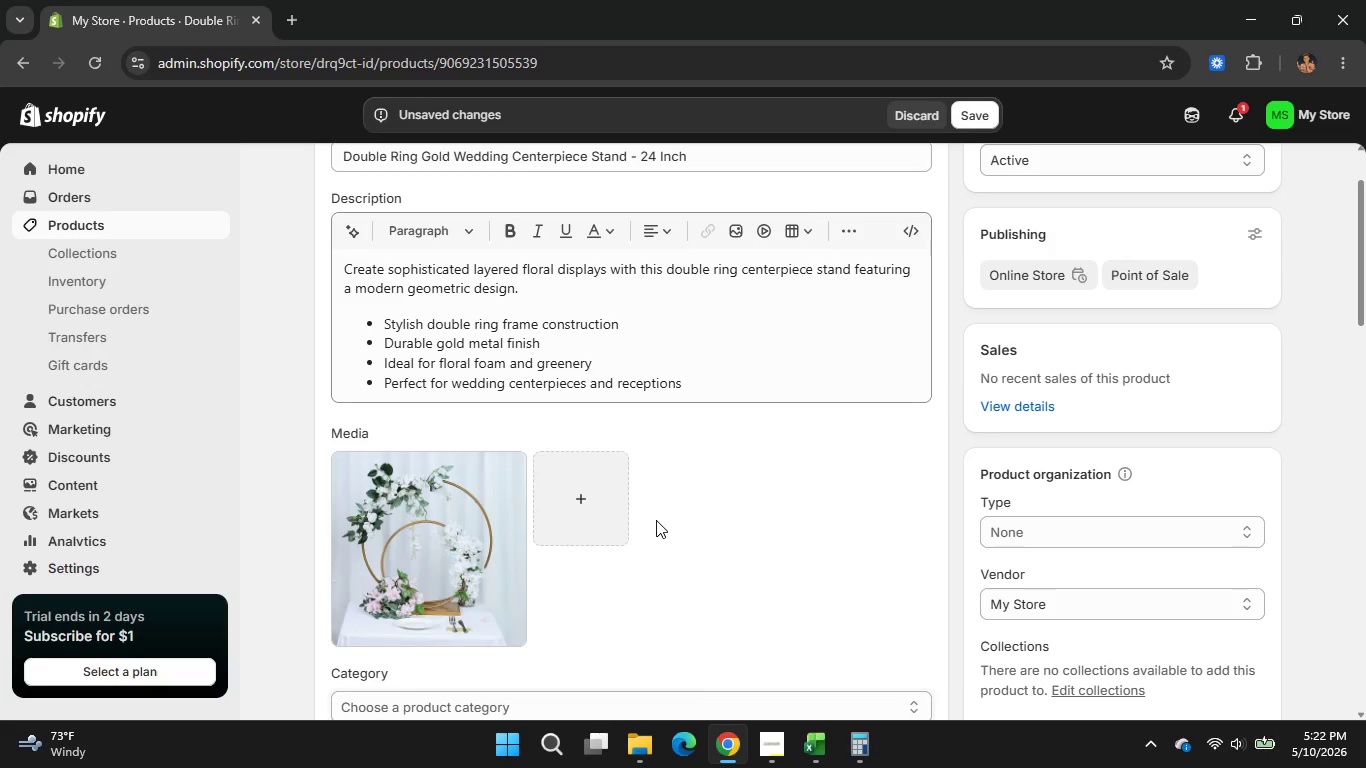 
left_click([756, 746])